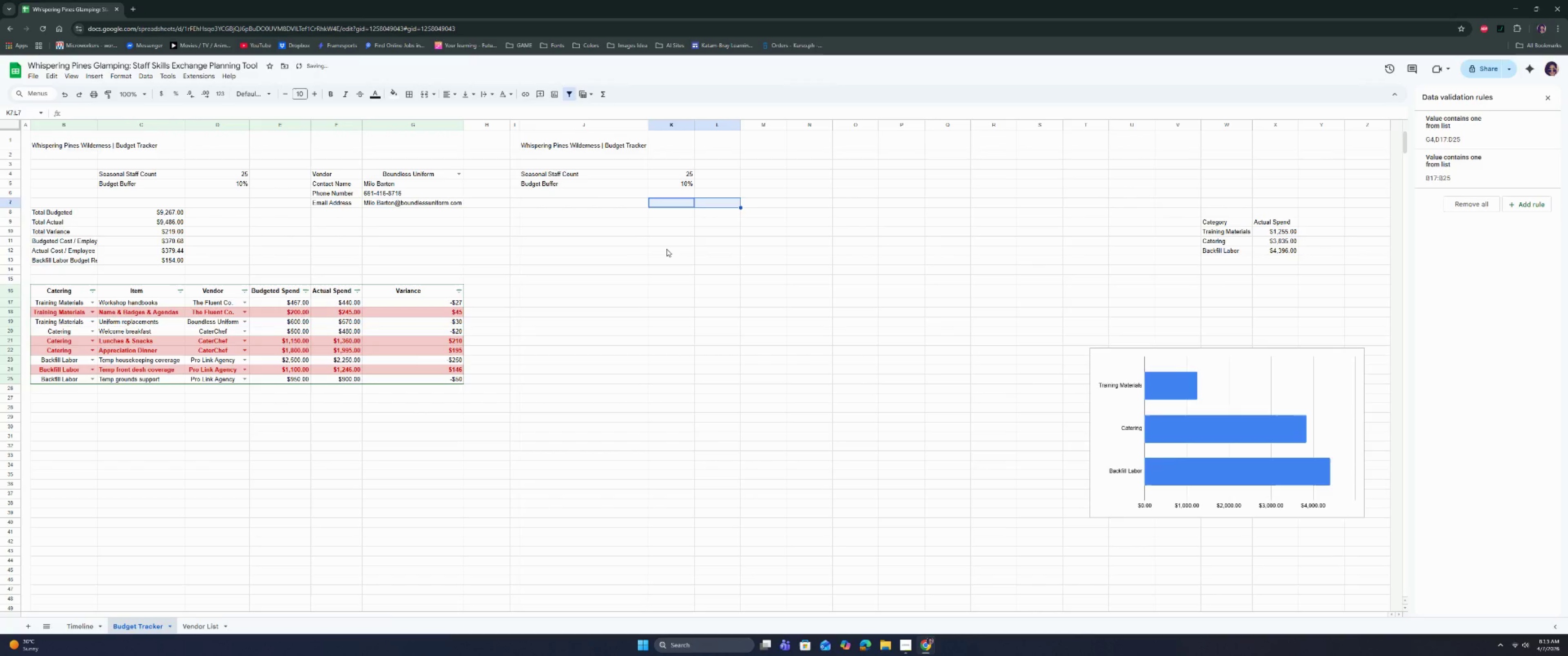 
key(Control+Z)
 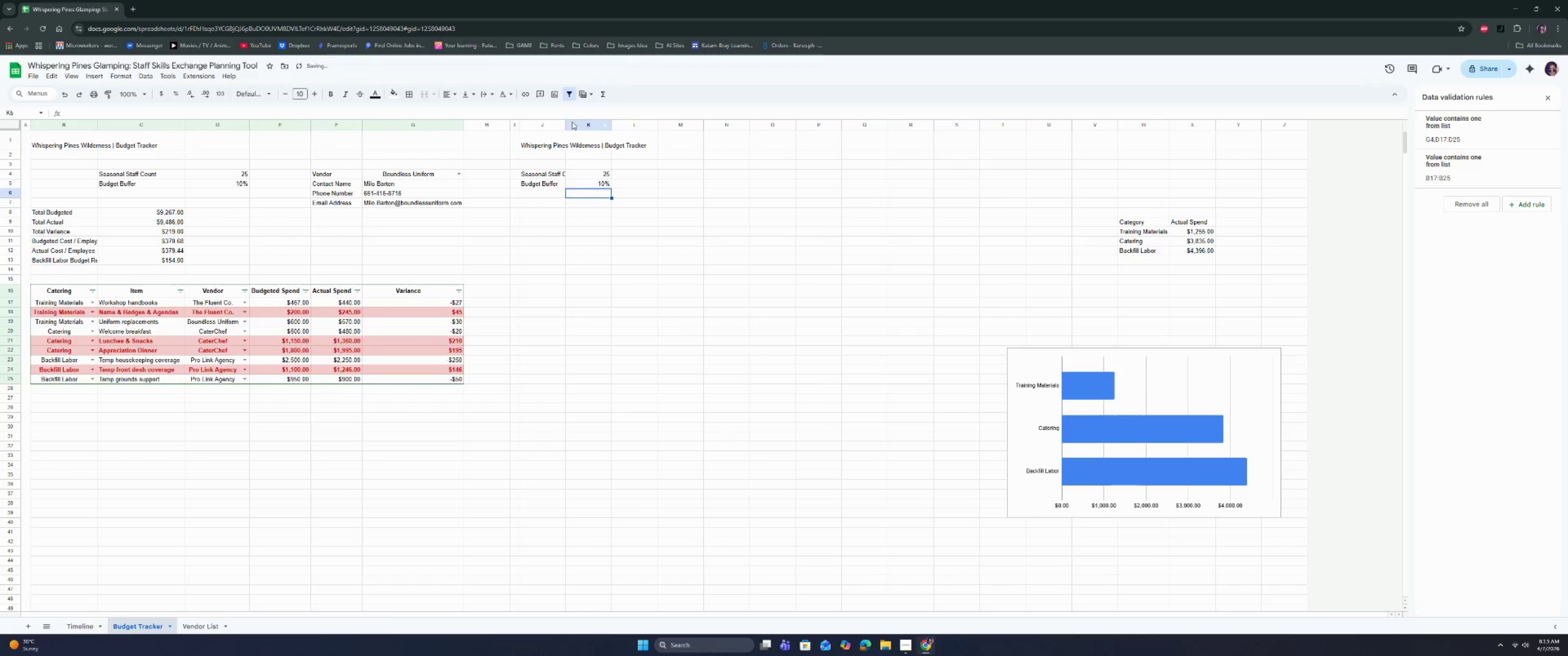 
double_click([564, 123])
 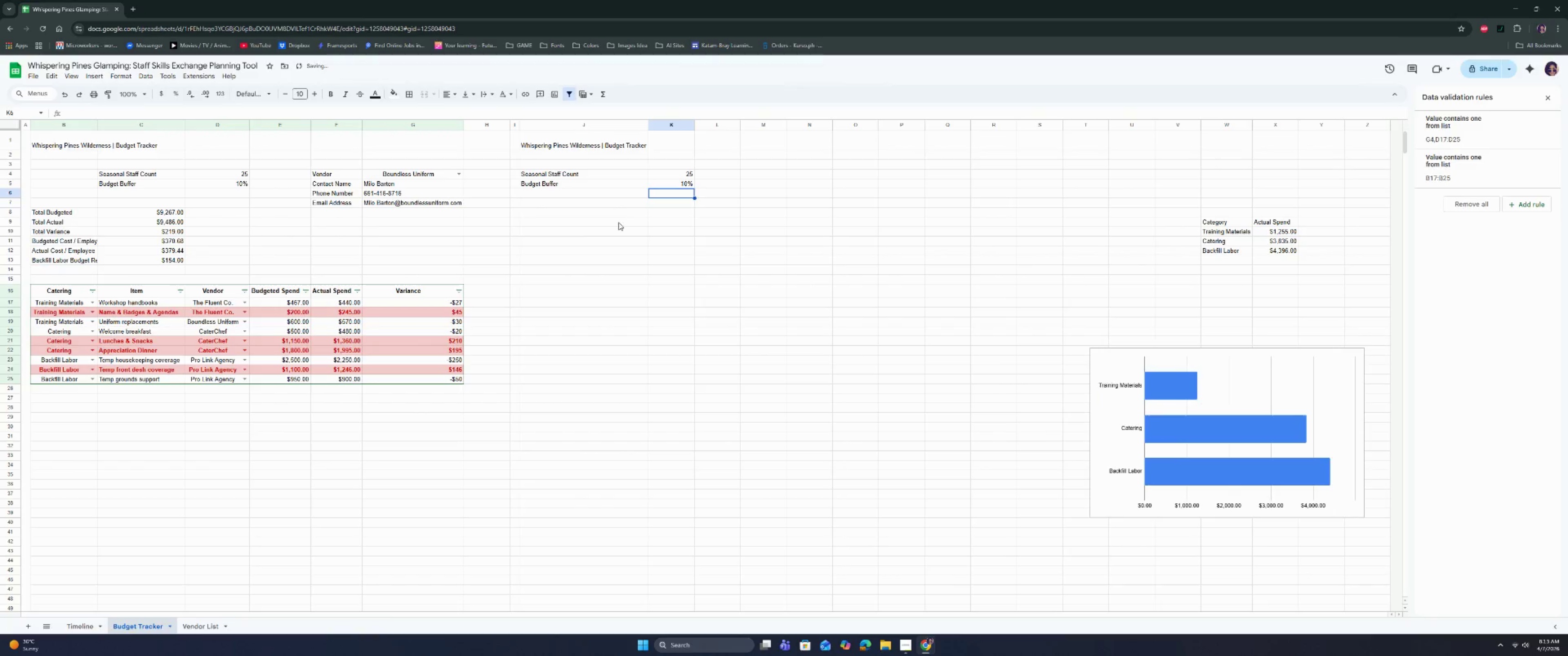 
triple_click([619, 222])
 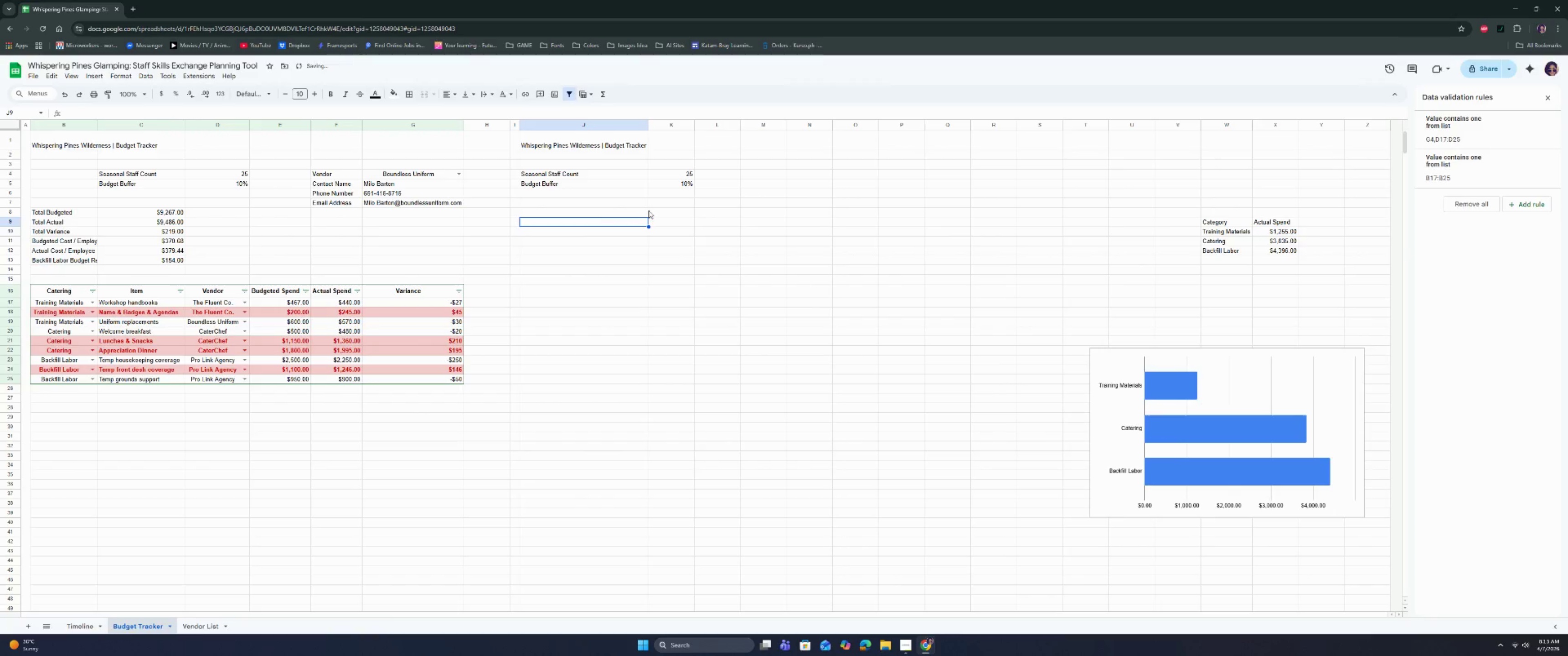 
triple_click([660, 209])
 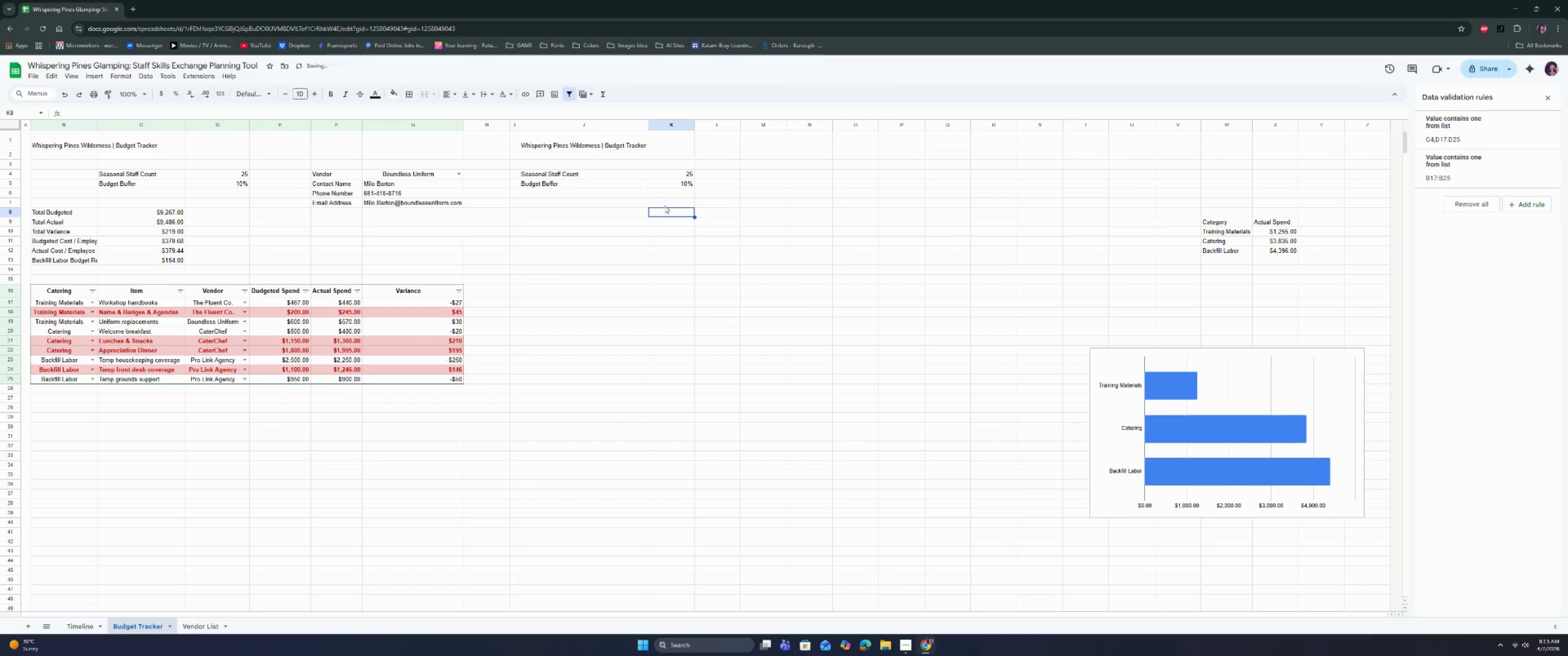 
triple_click([665, 203])
 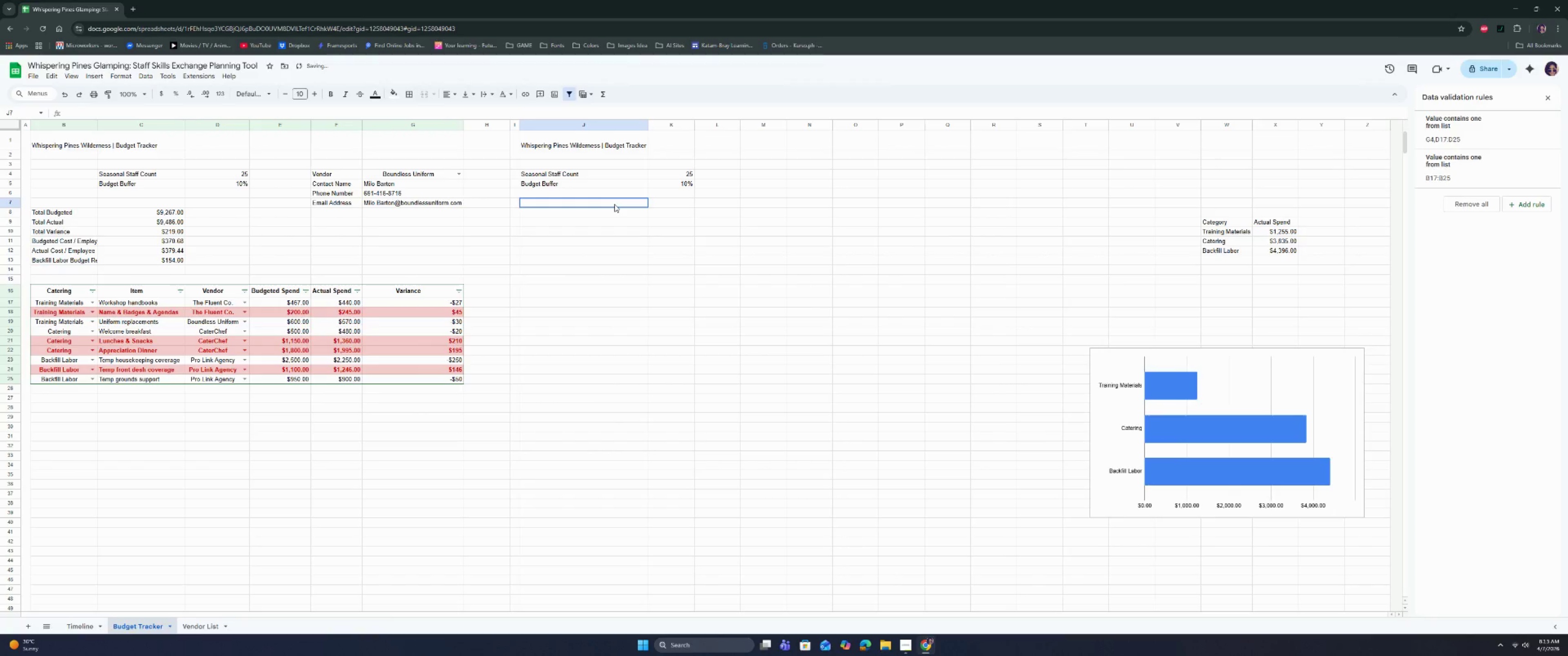 
triple_click([614, 204])
 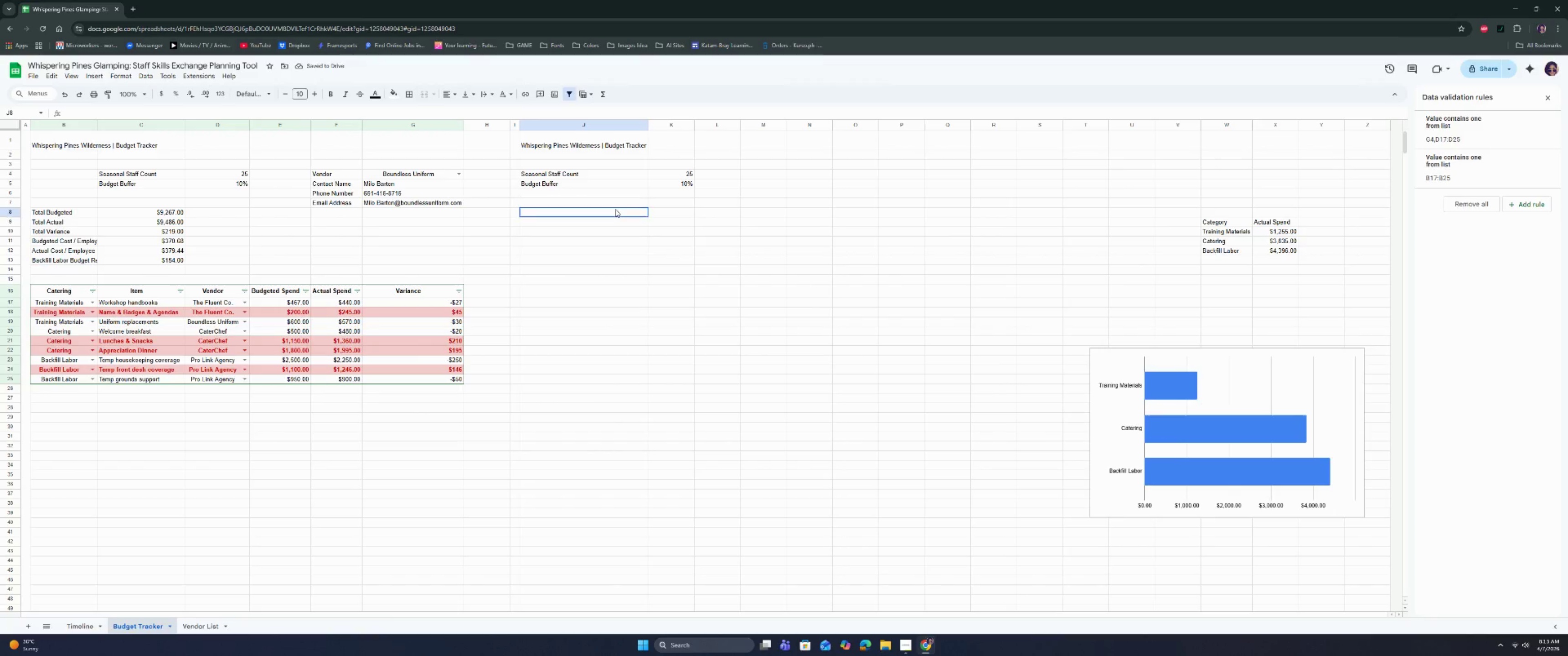 
left_click([615, 209])
 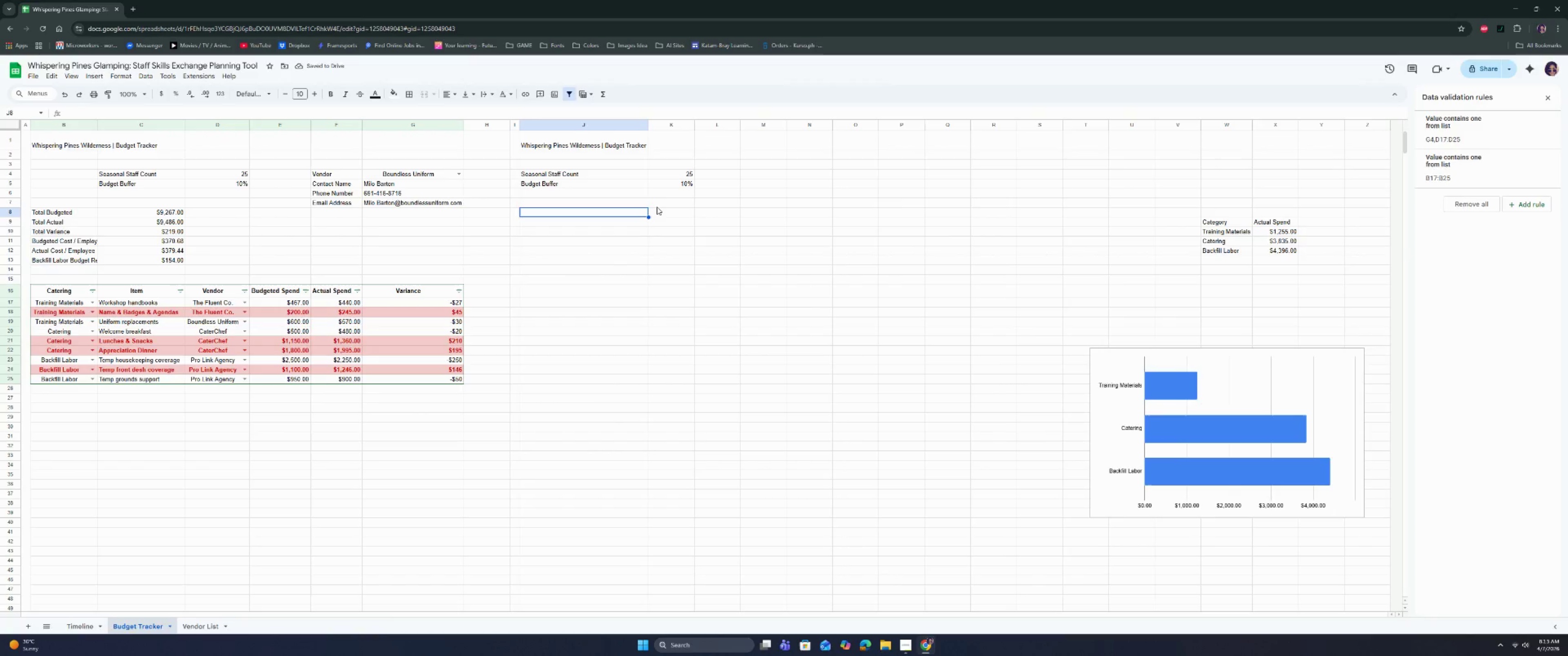 
left_click([657, 203])
 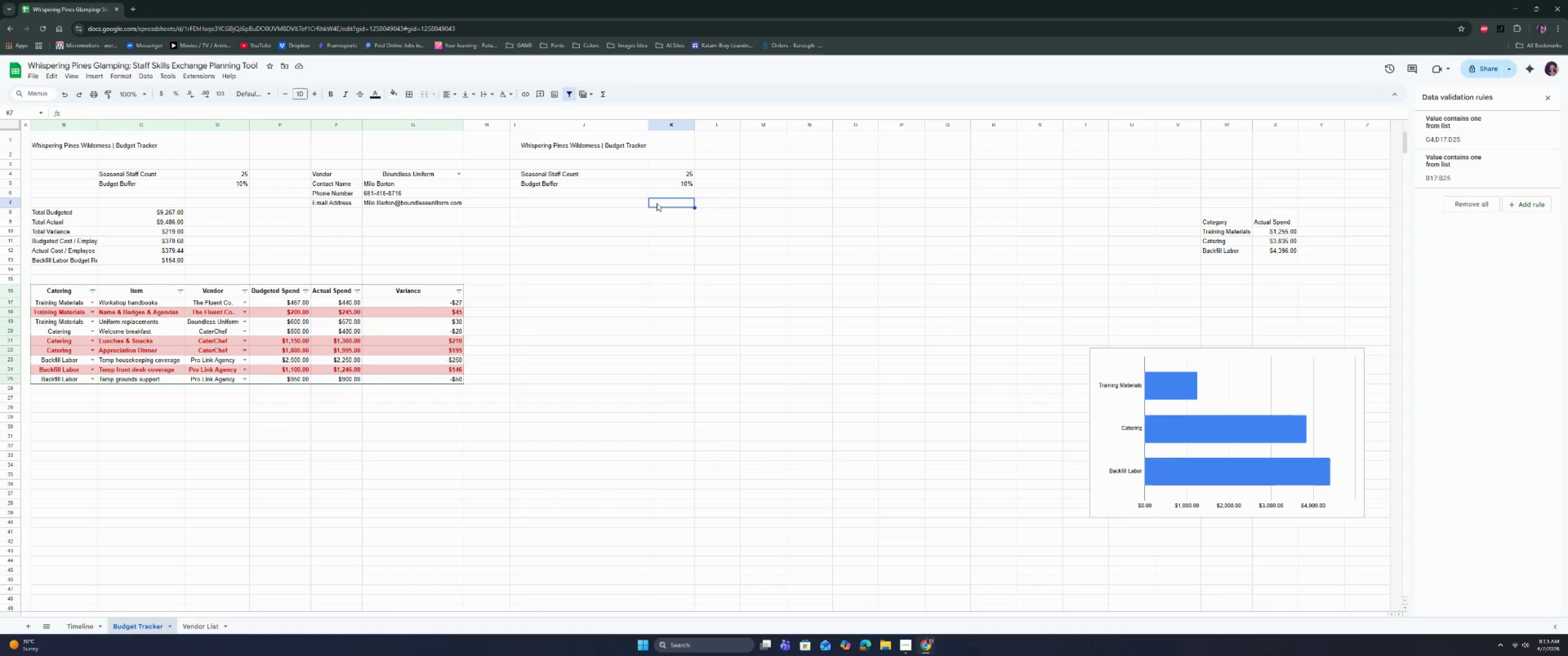 
left_click_drag(start_coordinate=[657, 203], to_coordinate=[703, 202])
 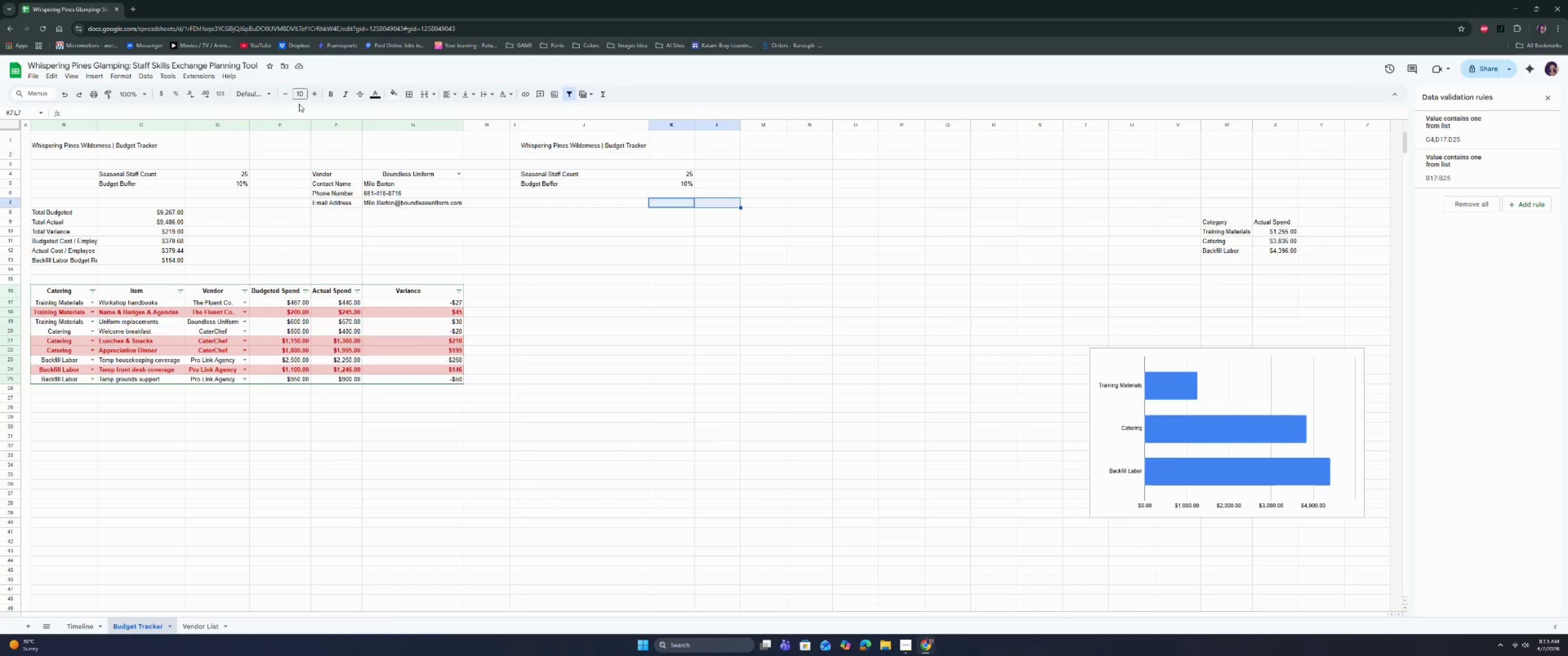 
left_click([422, 92])
 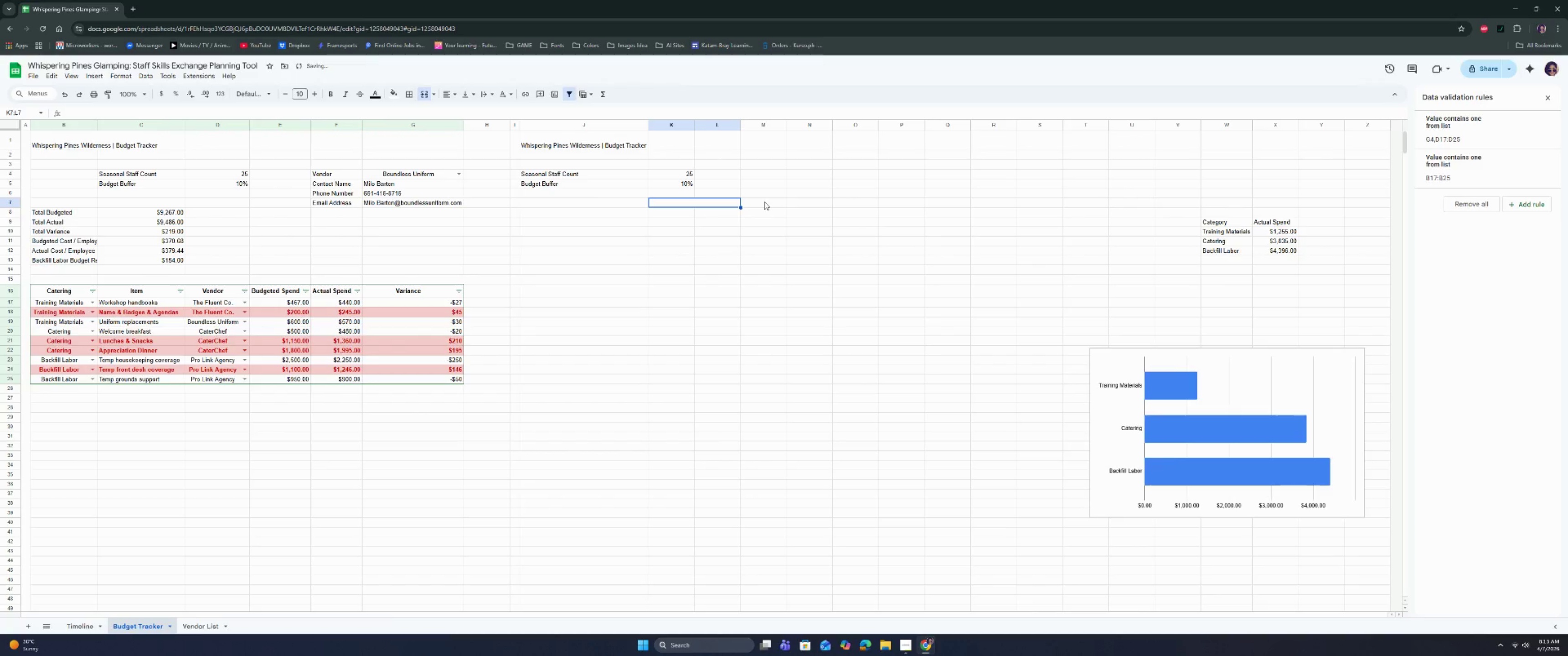 
left_click_drag(start_coordinate=[764, 202], to_coordinate=[794, 204])
 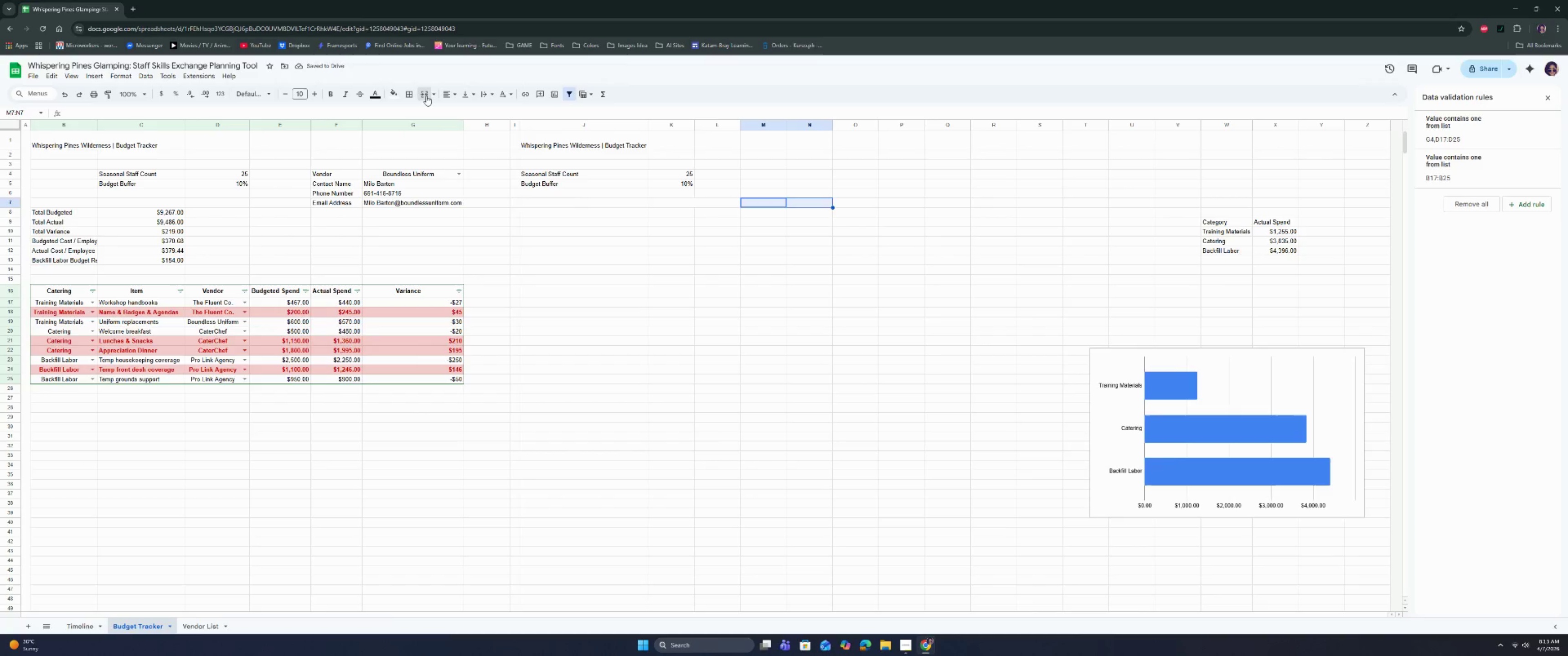 
double_click([757, 287])
 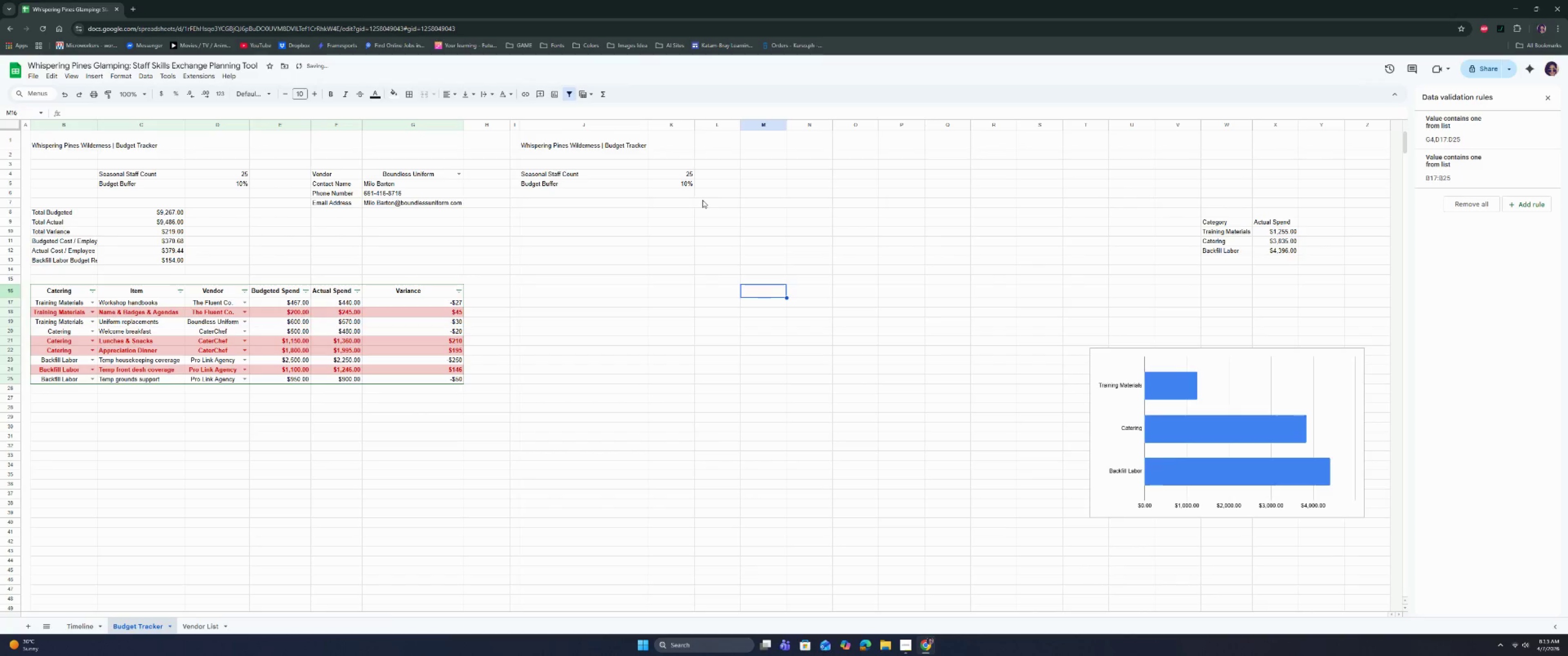 
double_click([702, 200])
 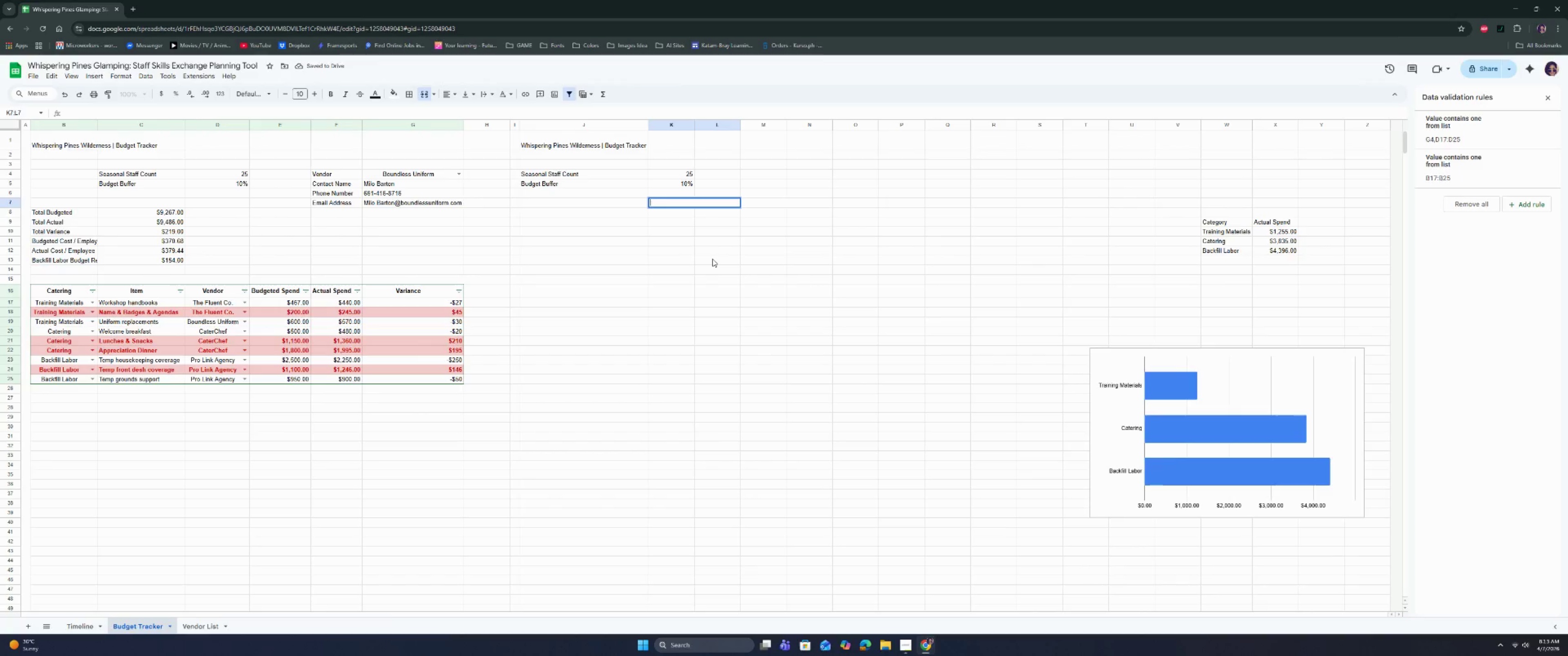 
key(CapsLock)
 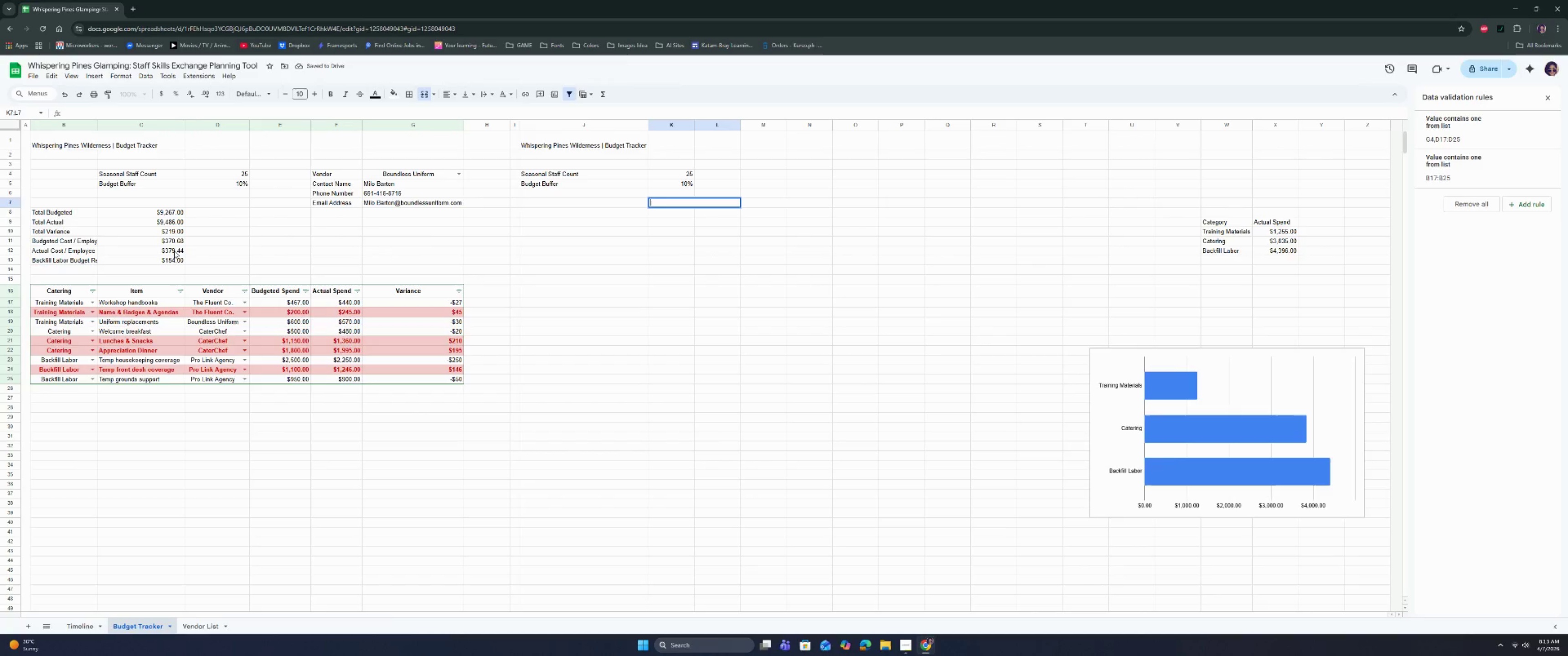 
left_click_drag(start_coordinate=[71, 214], to_coordinate=[136, 217])
 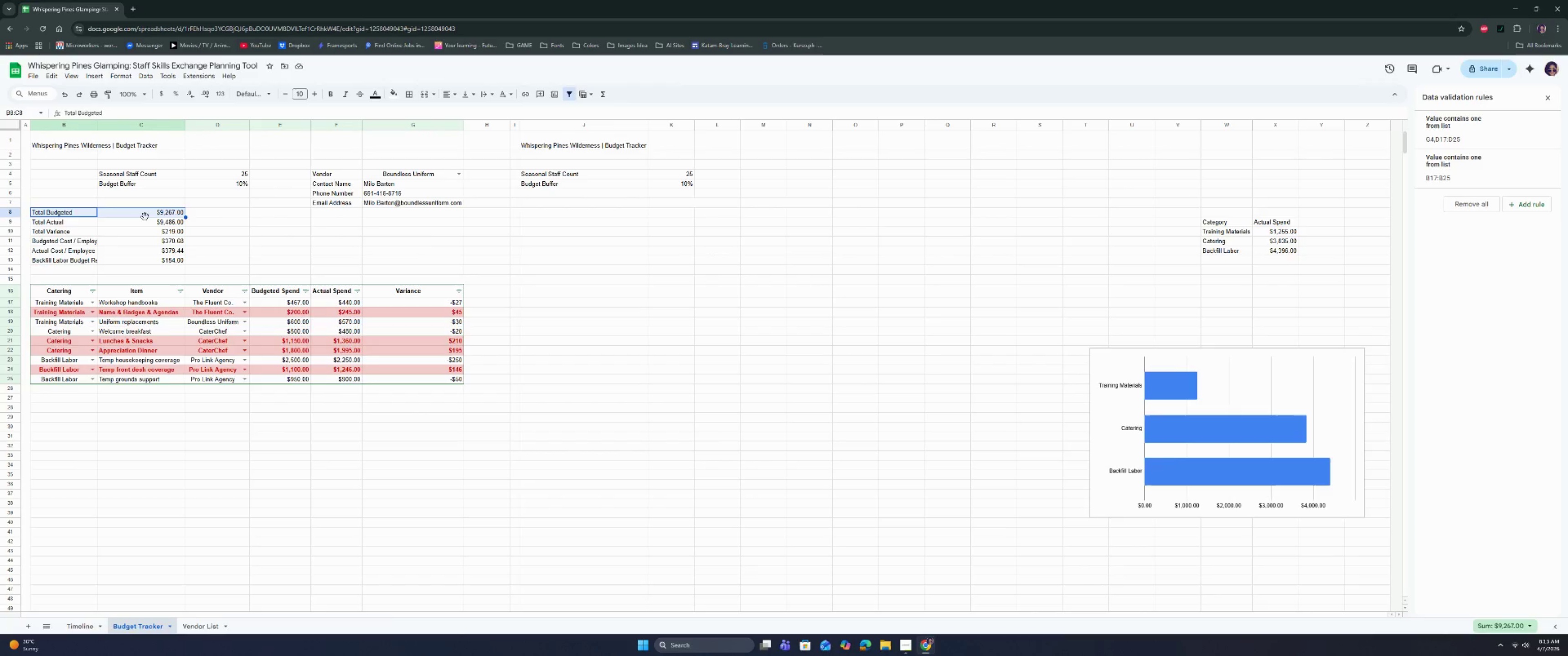 
key(Control+C)
 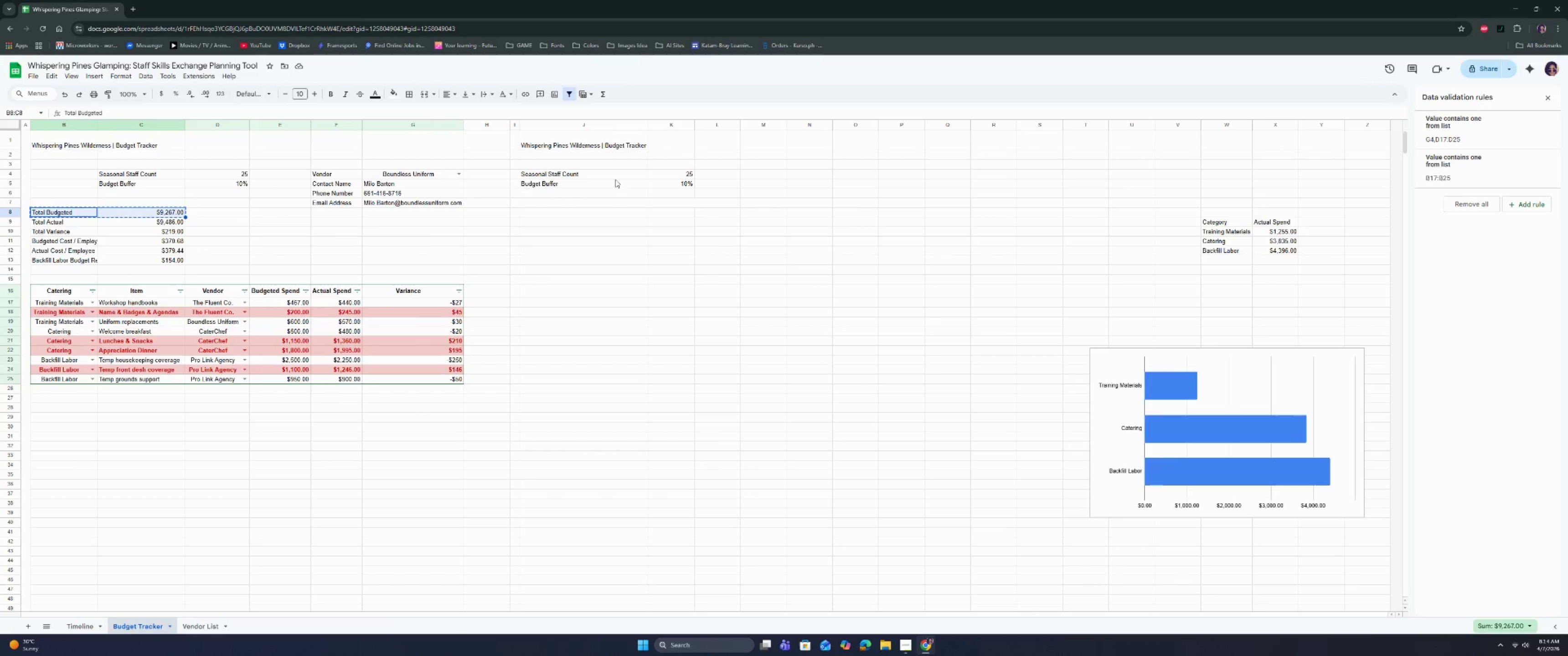 
key(Control+C)
 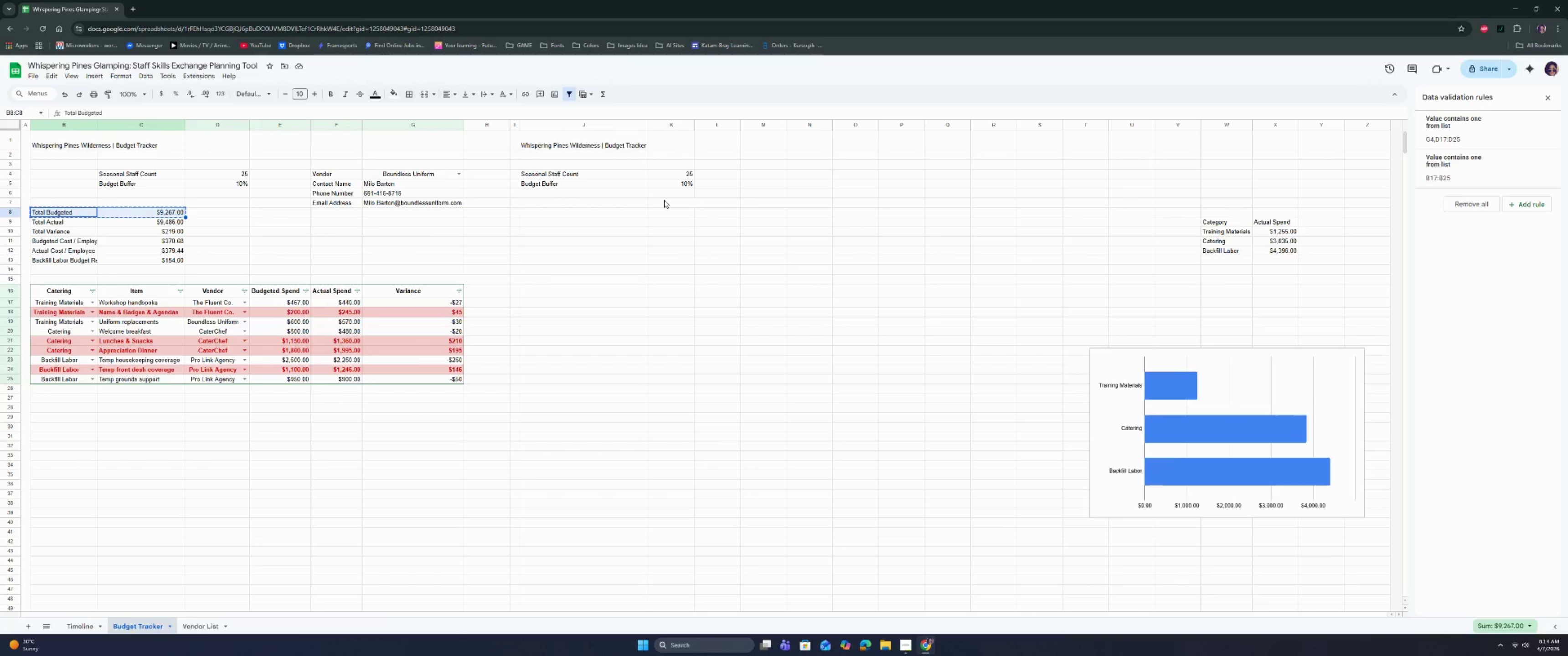 
left_click([664, 200])
 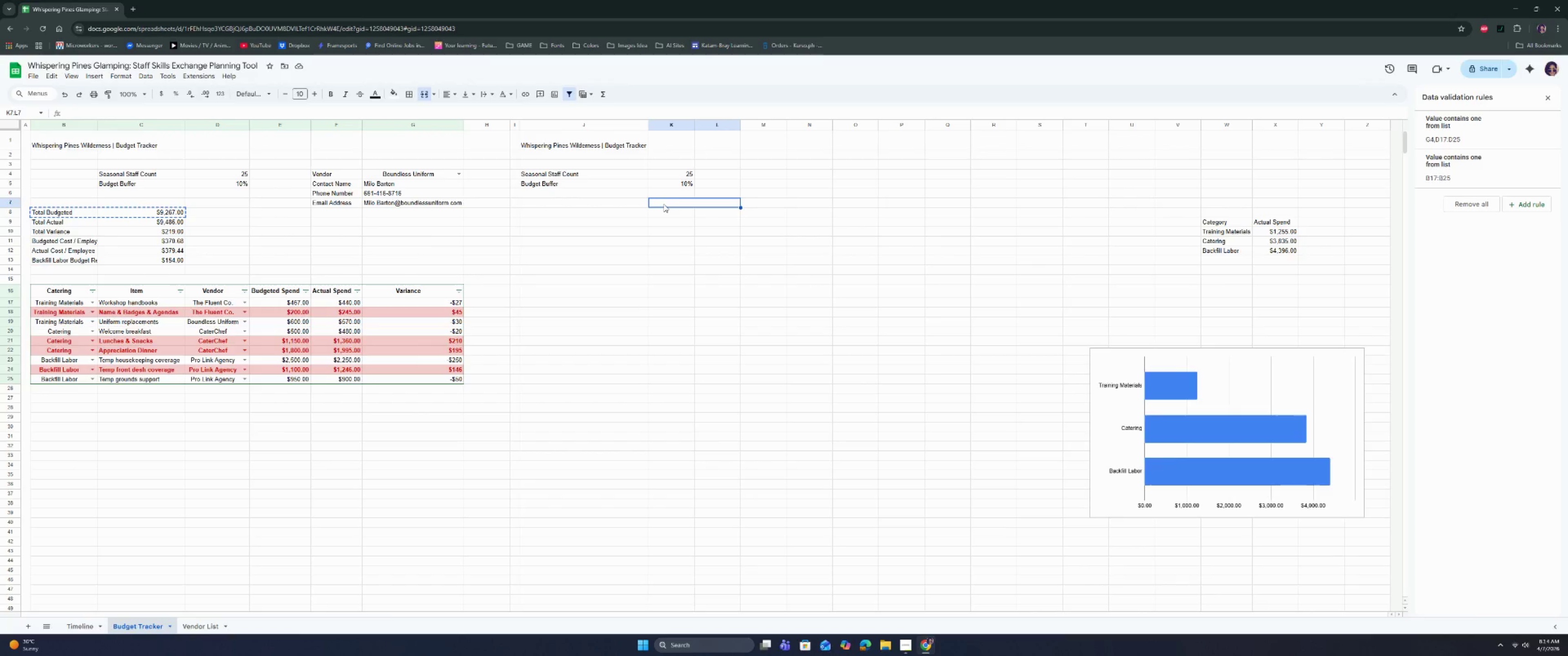 
double_click([664, 204])
 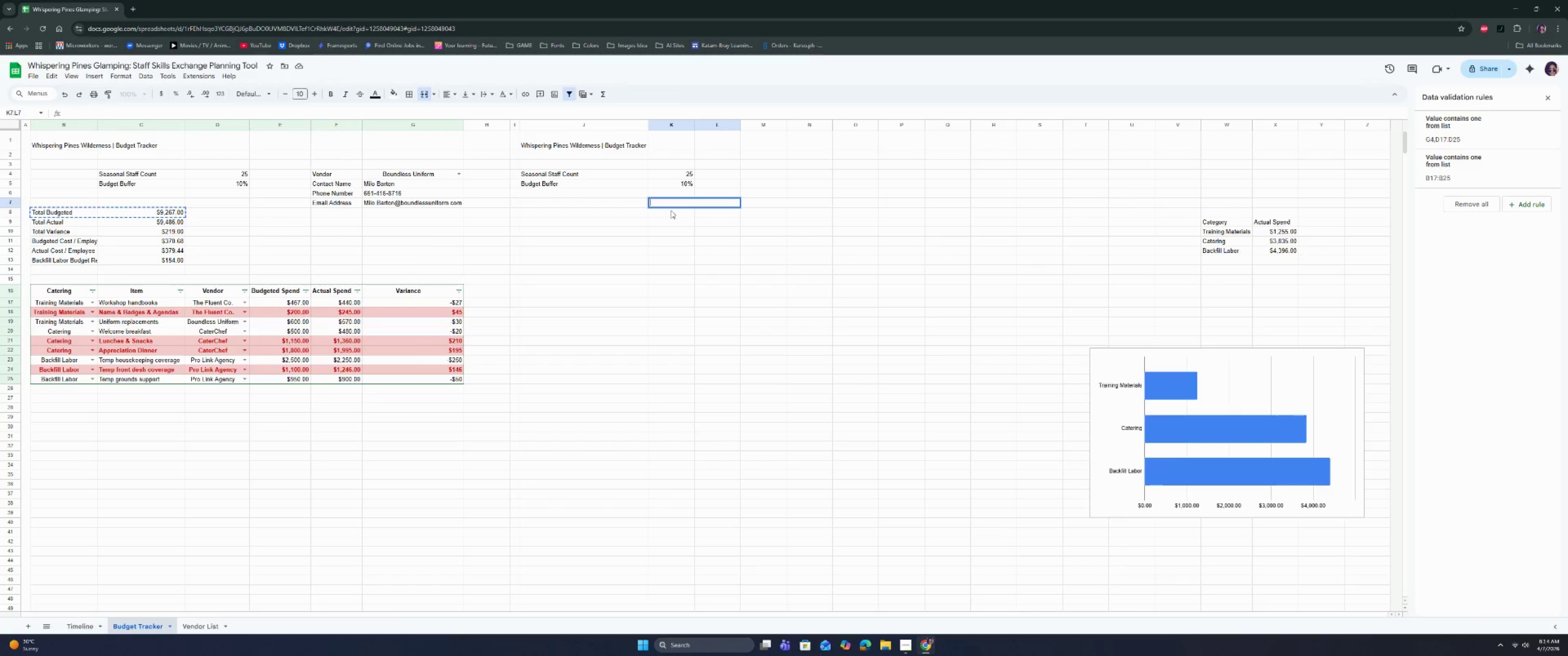 
key(Control+V)
 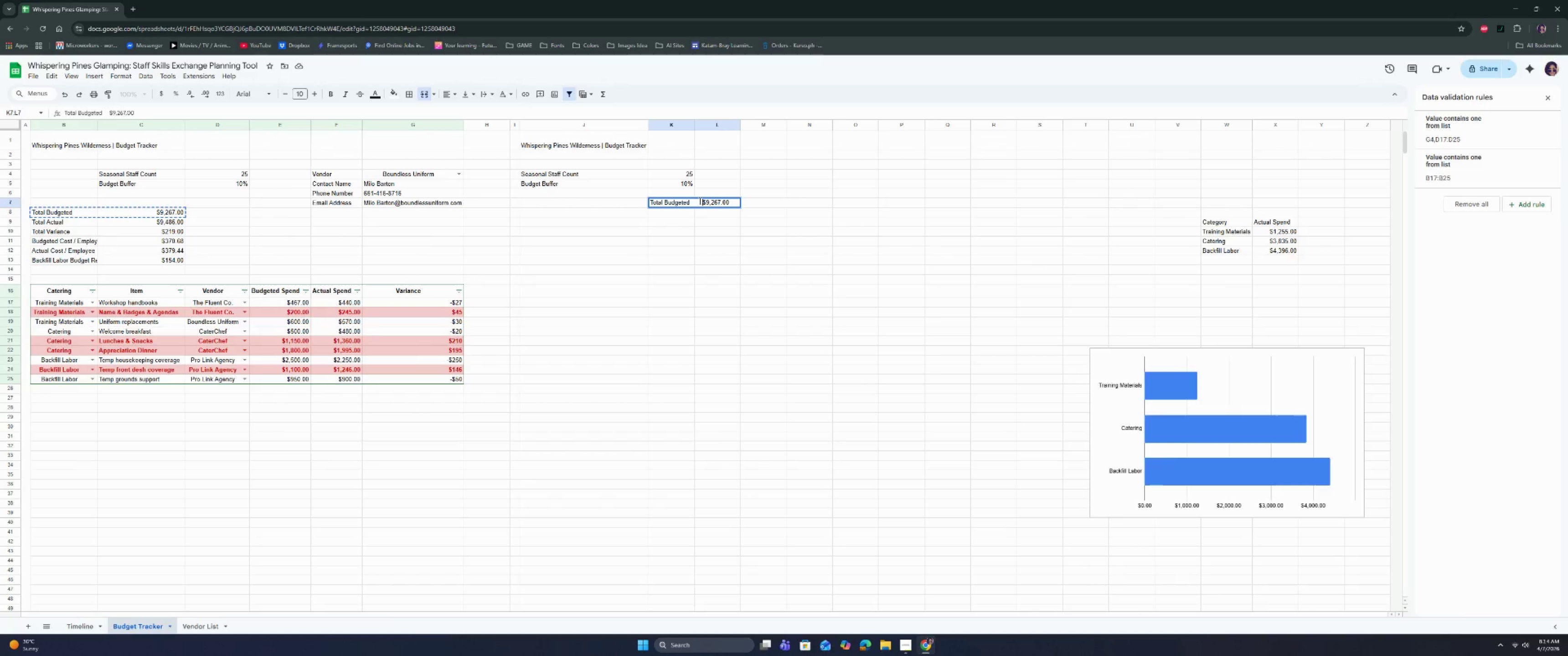 
double_click([691, 201])
 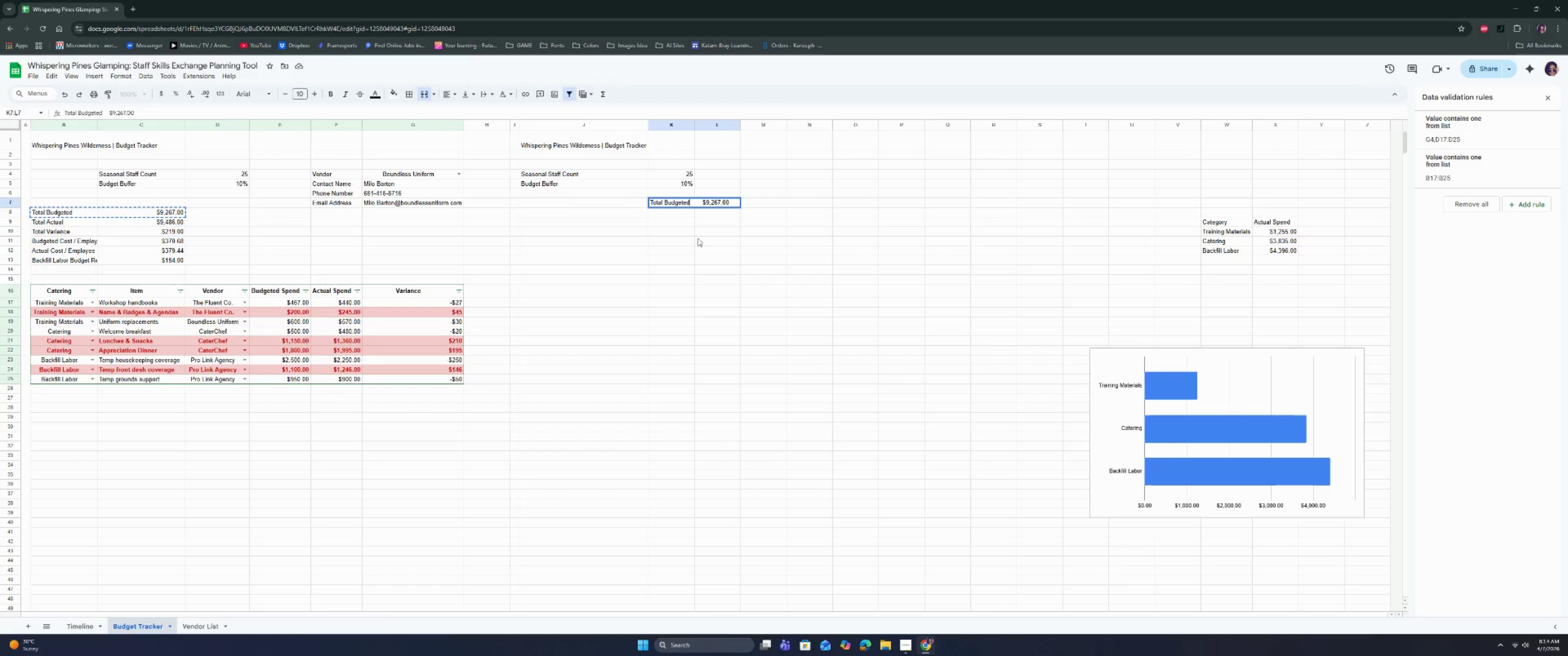 
key(Shift+ShiftRight)
 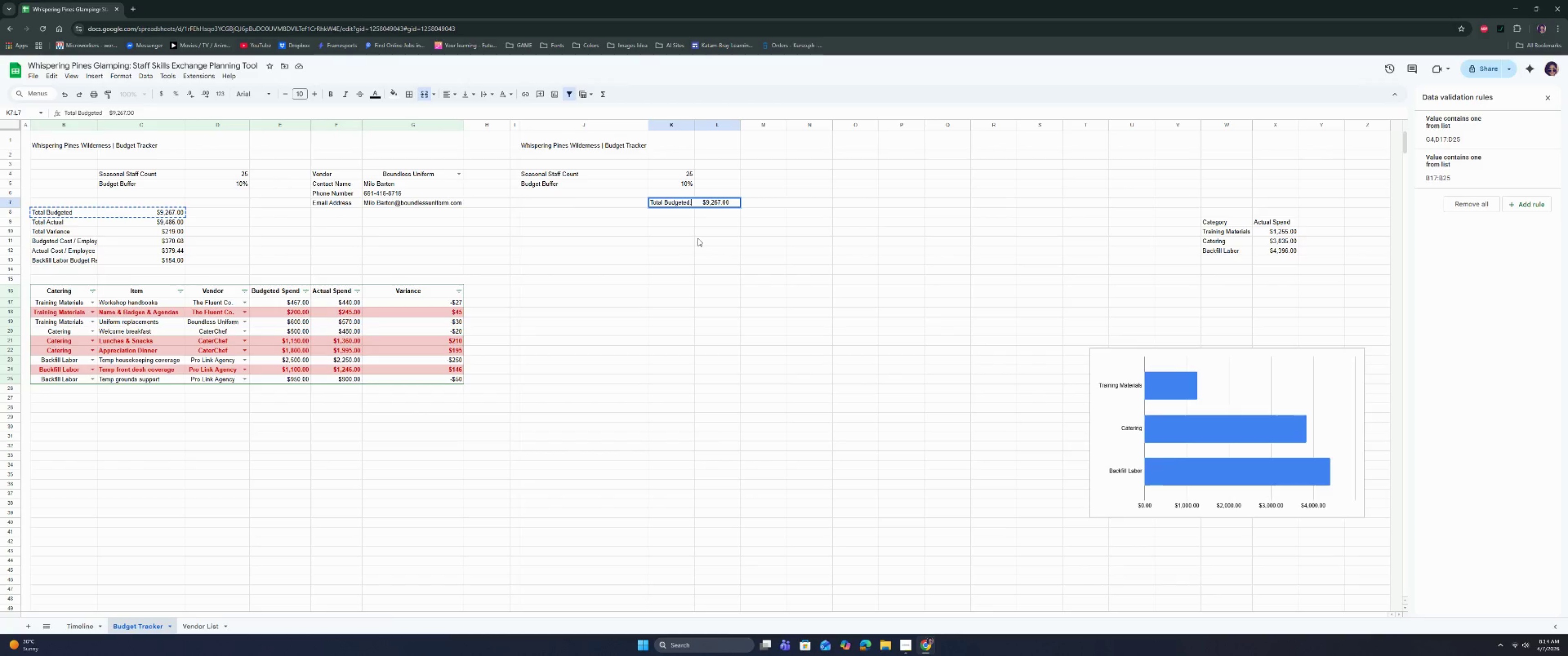 
key(Shift+Semicolon)
 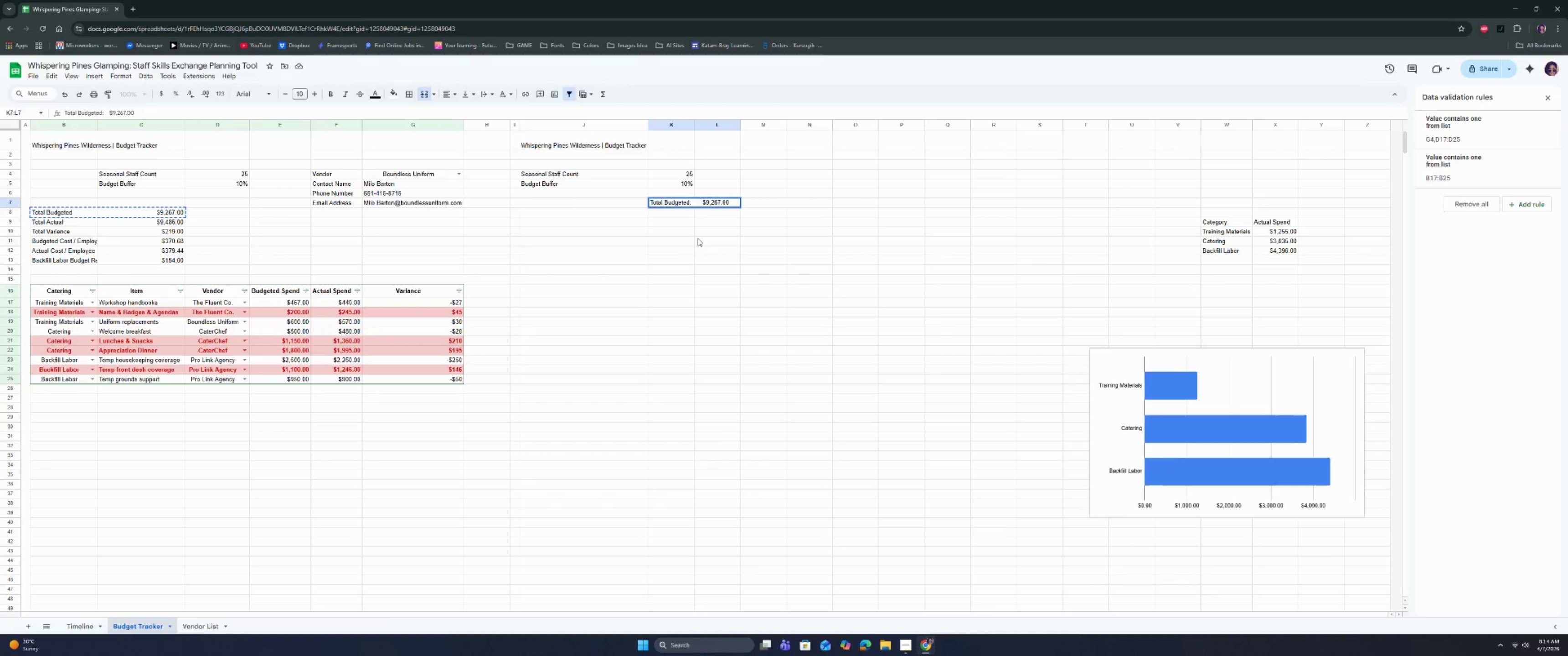 
key(Delete)
 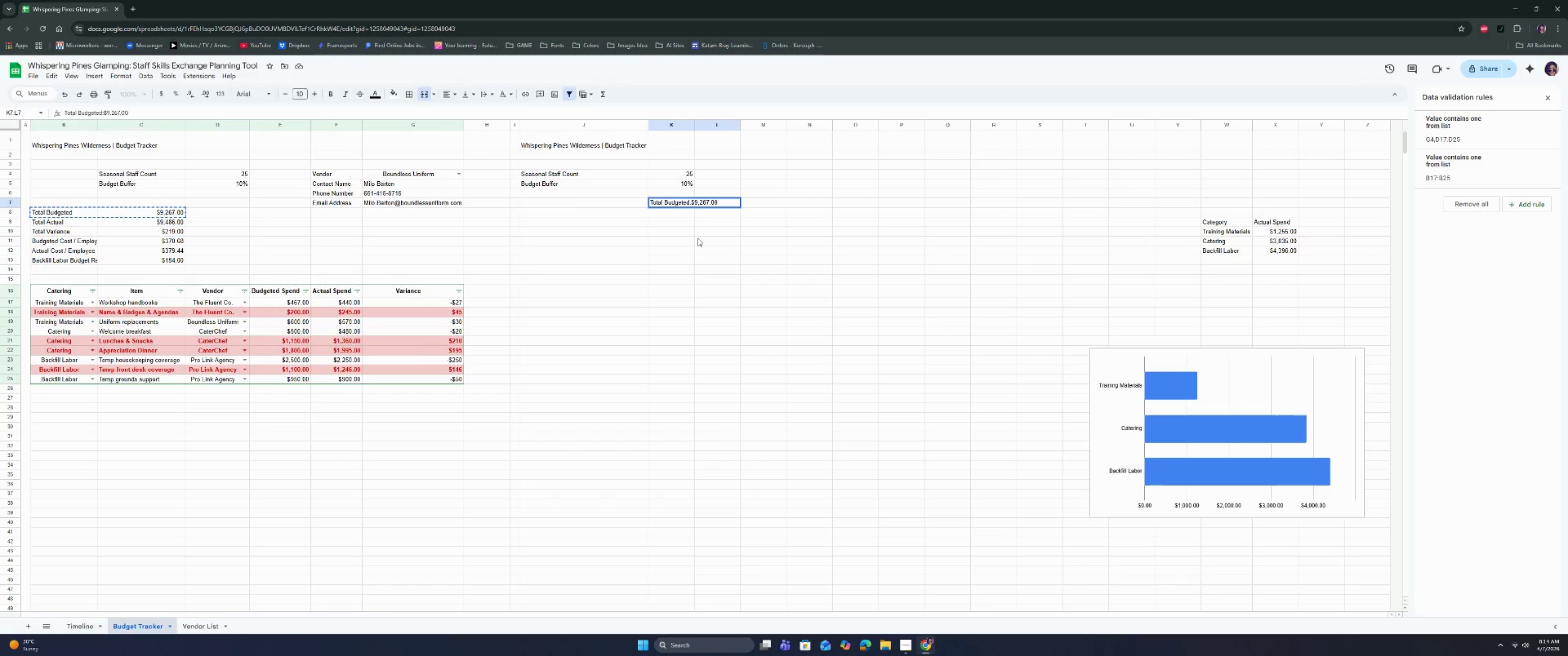 
key(Space)
 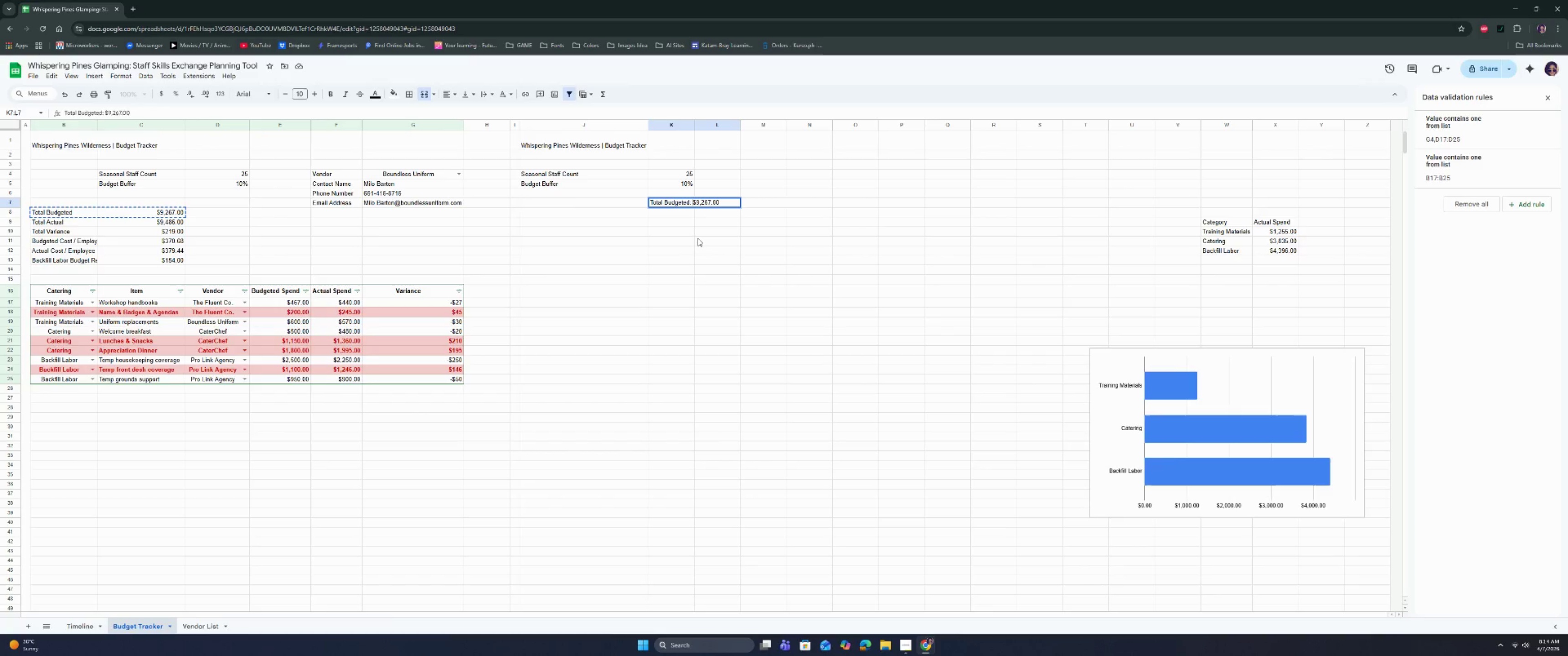 
key(Space)
 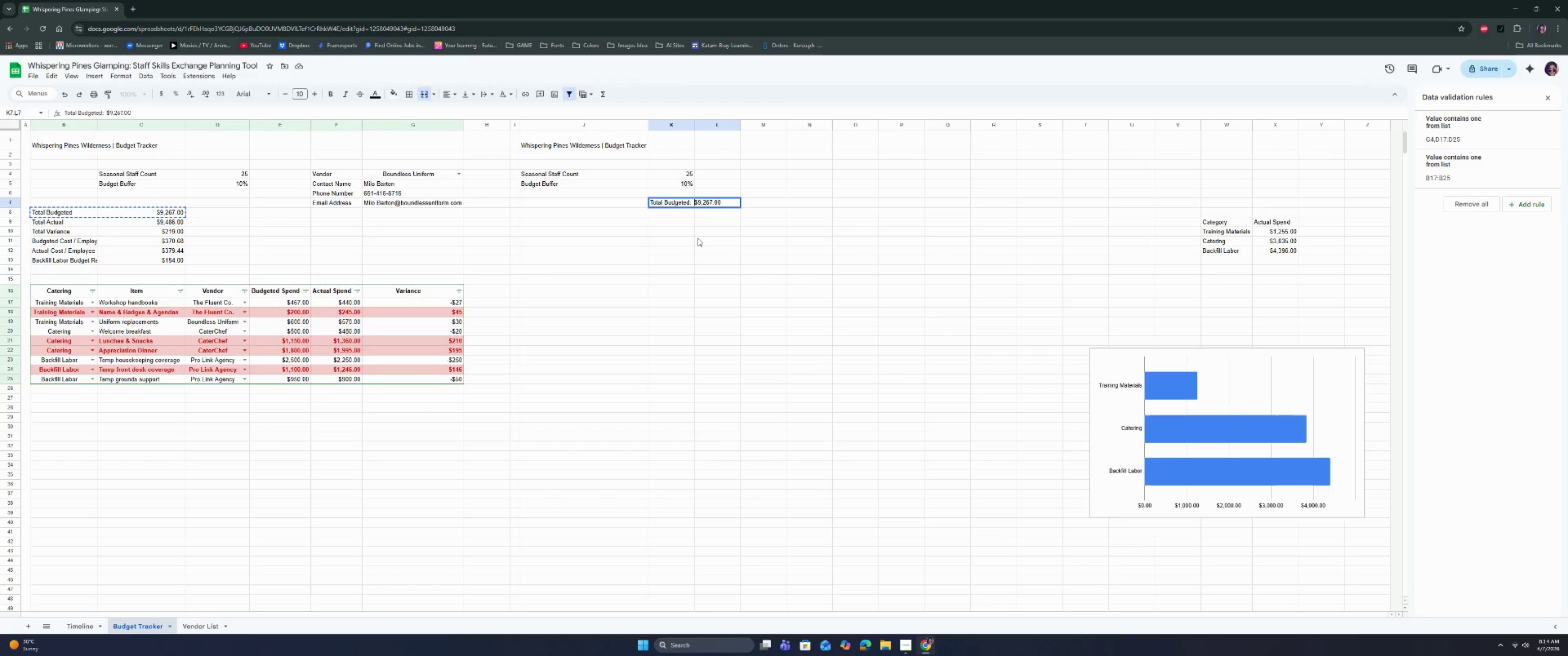 
key(Space)
 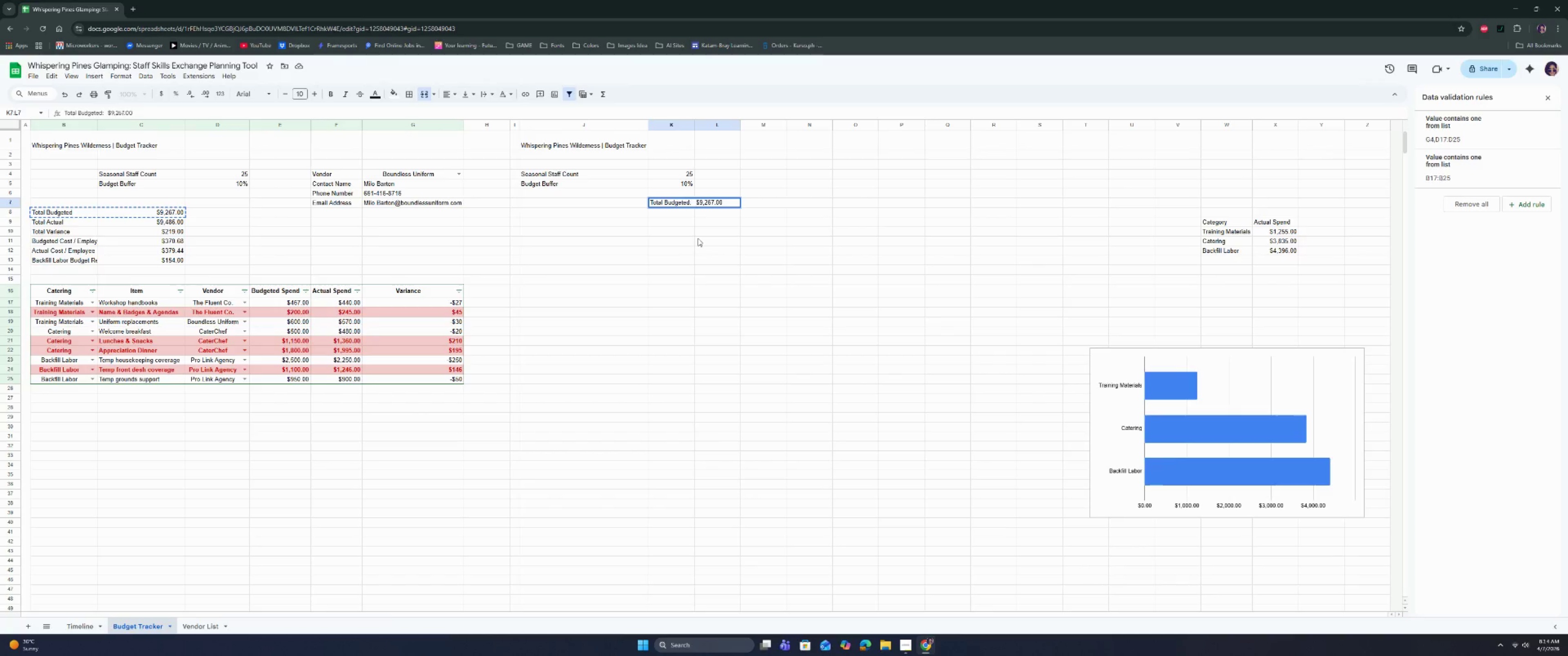 
key(Space)
 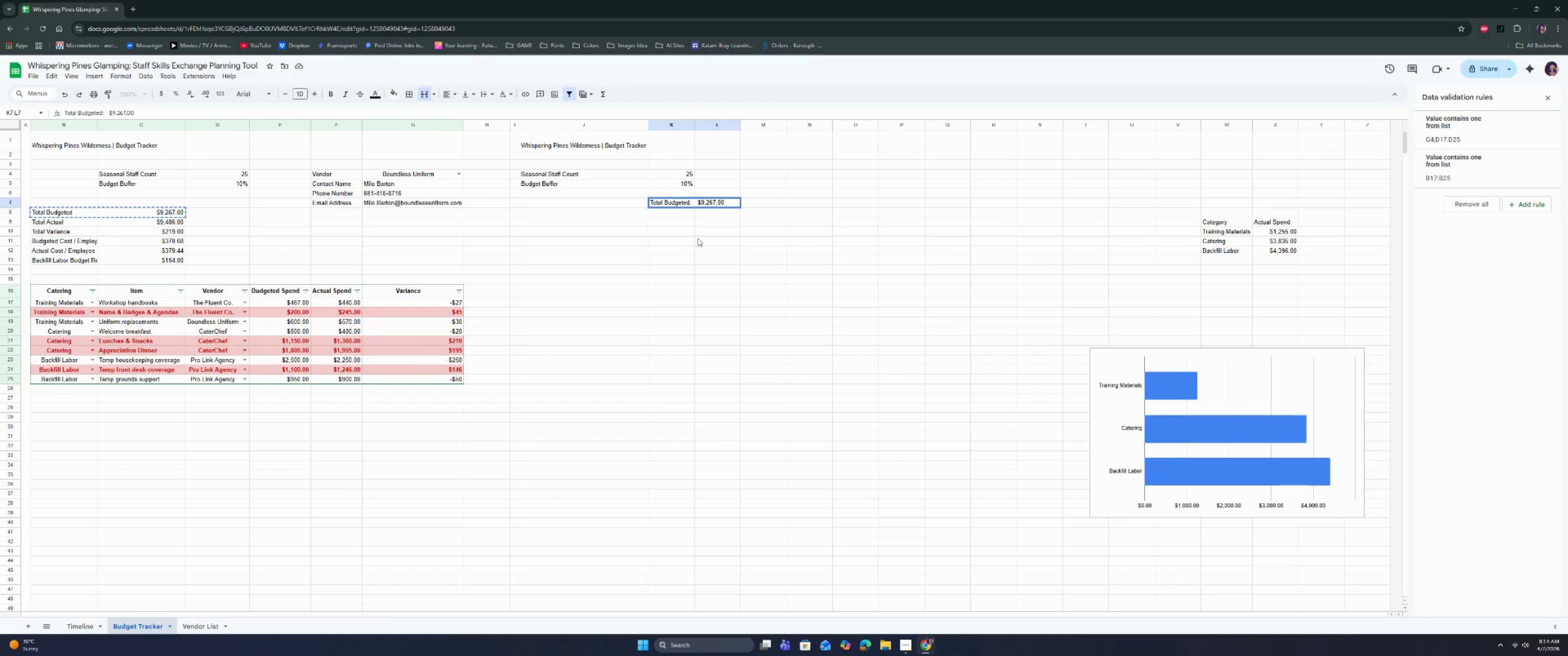 
key(Control+Z)
 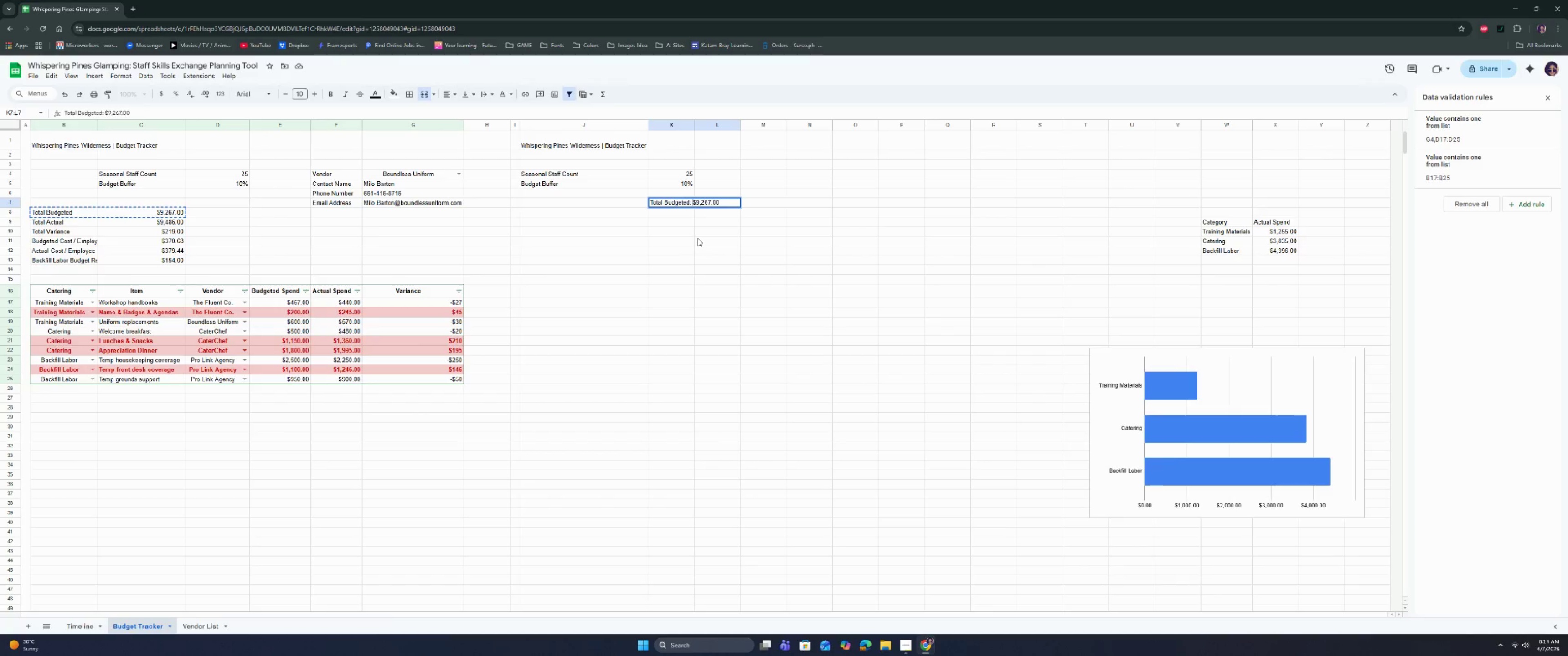 
key(Control+Z)
 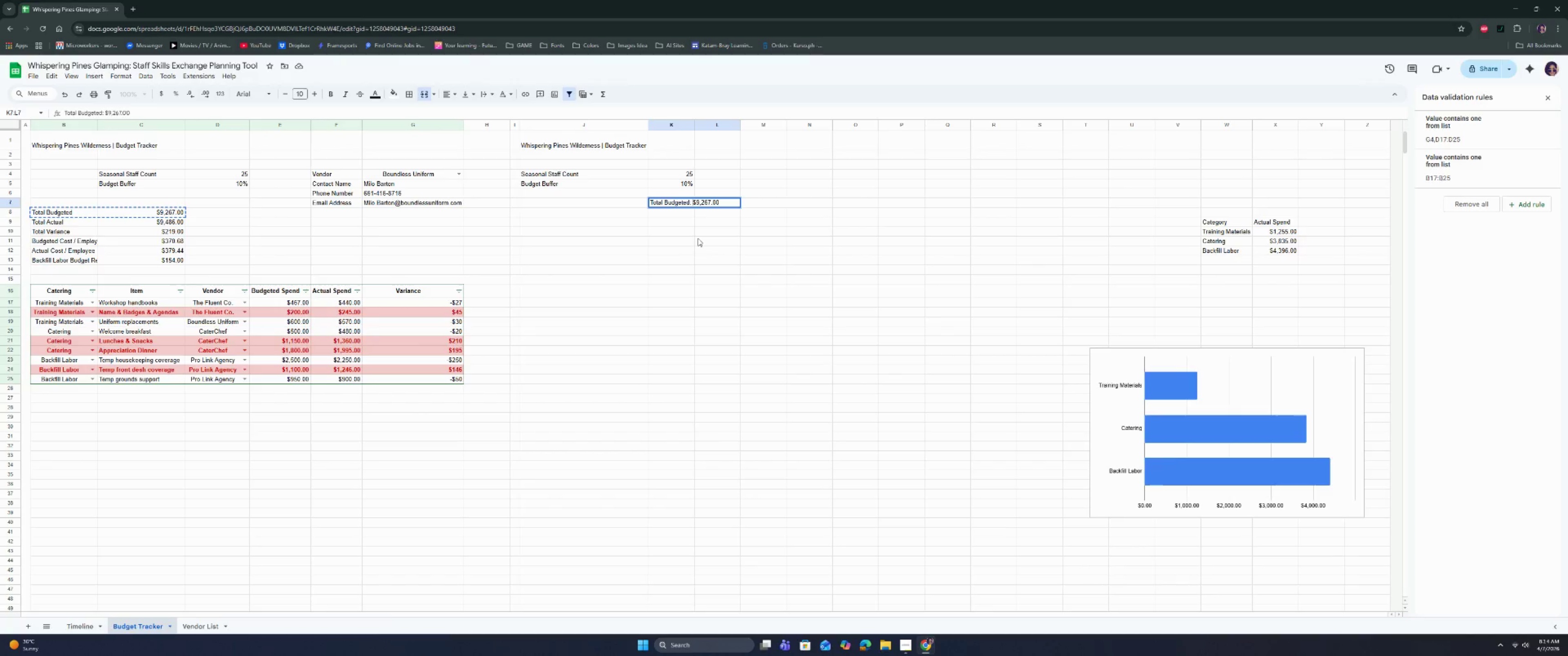 
key(Control+Z)
 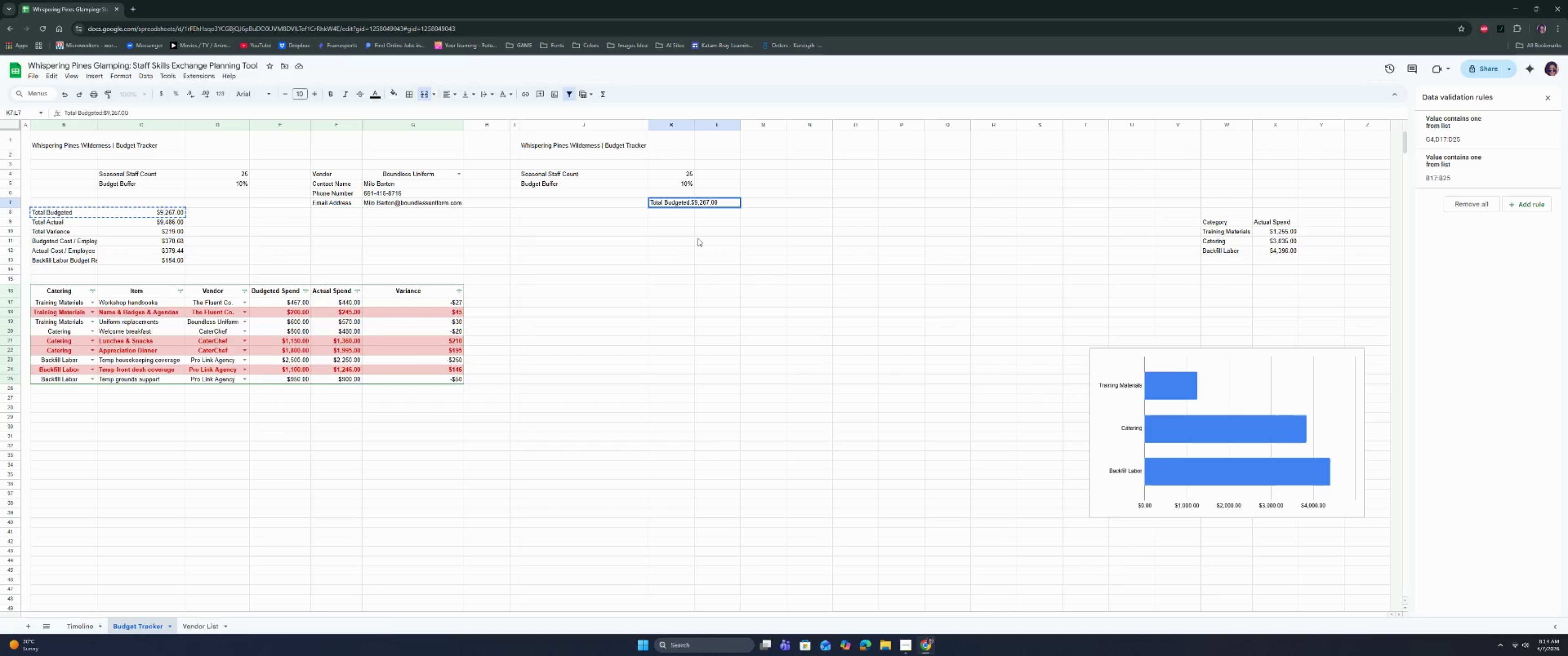 
key(Tab)
 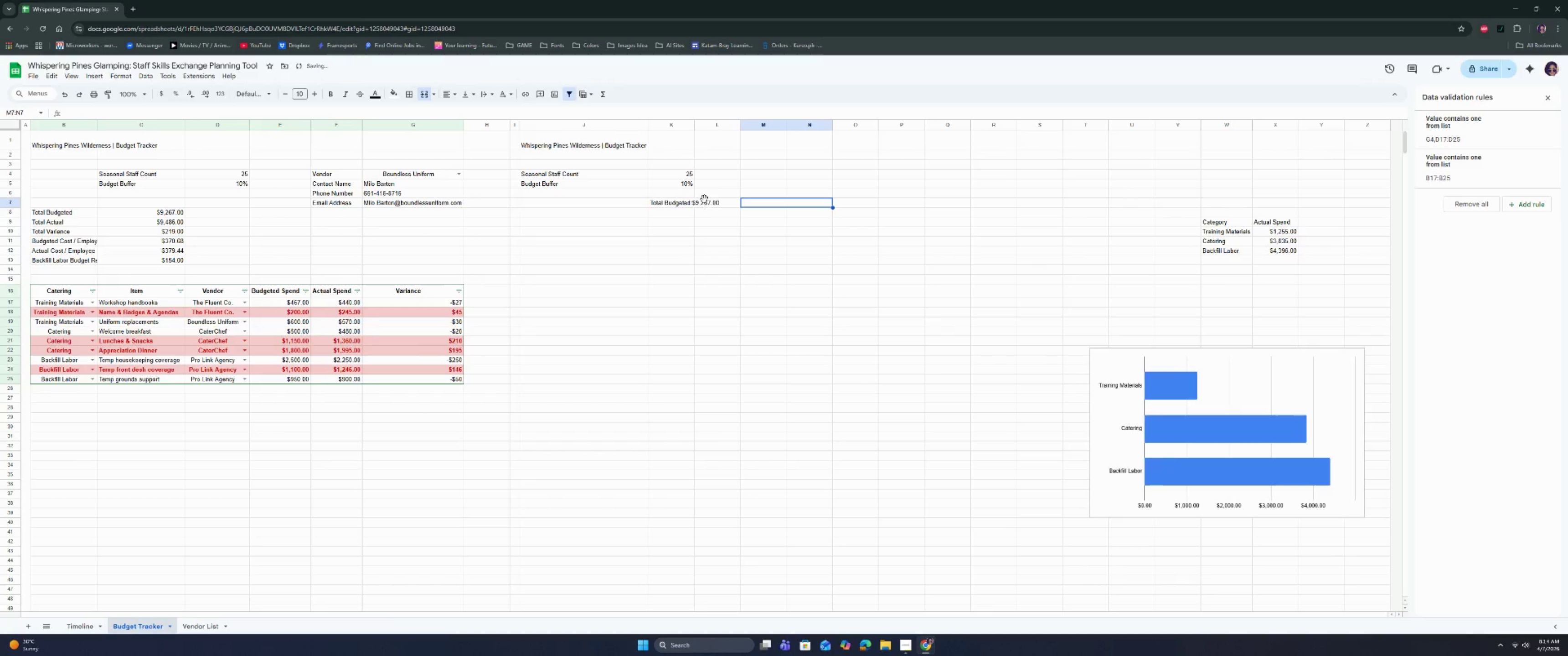 
double_click([704, 199])
 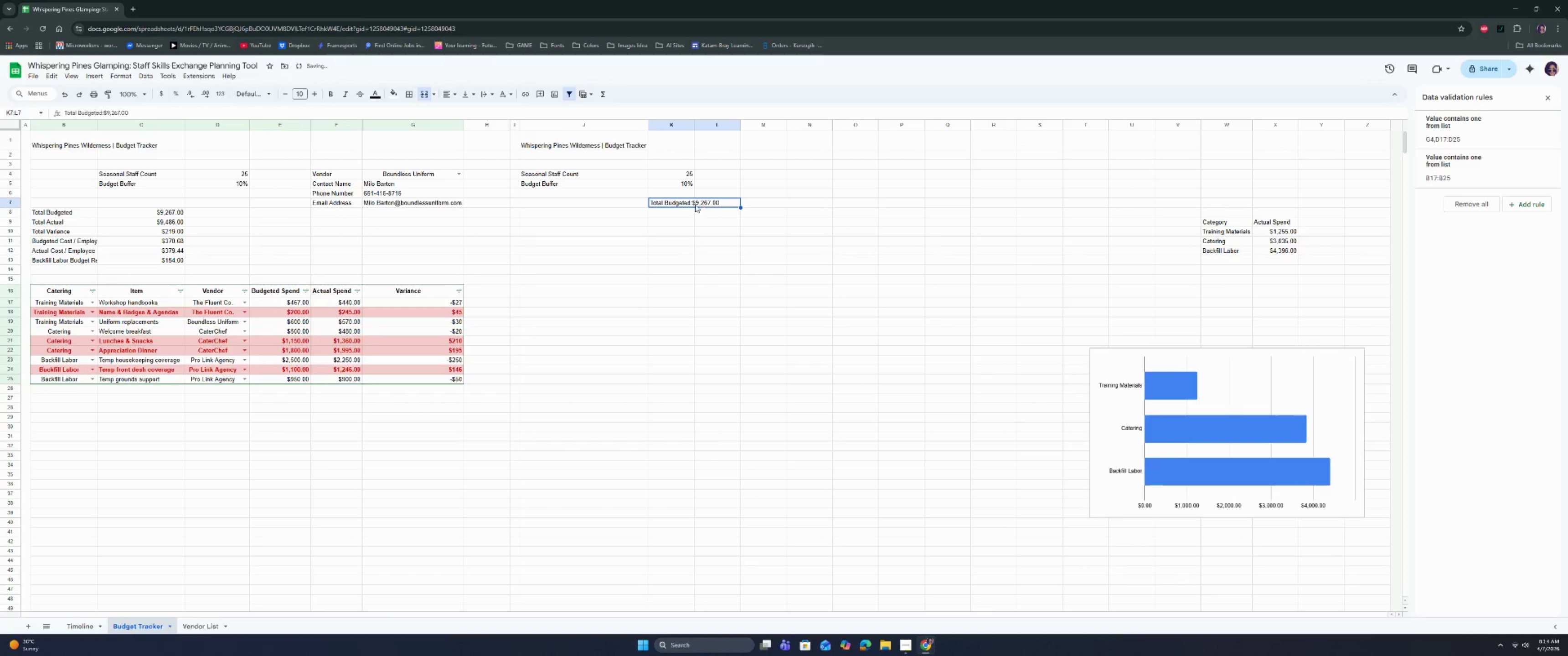 
triple_click([693, 205])
 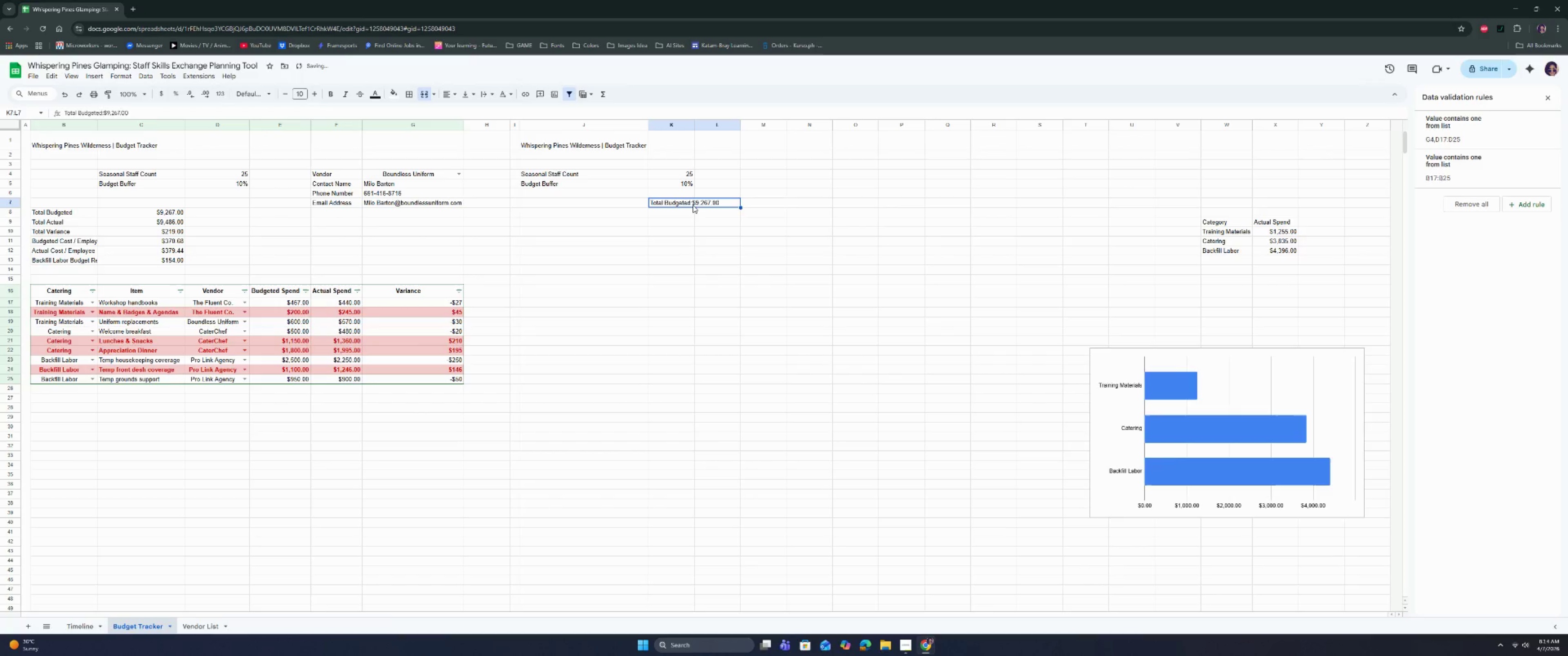 
triple_click([693, 205])
 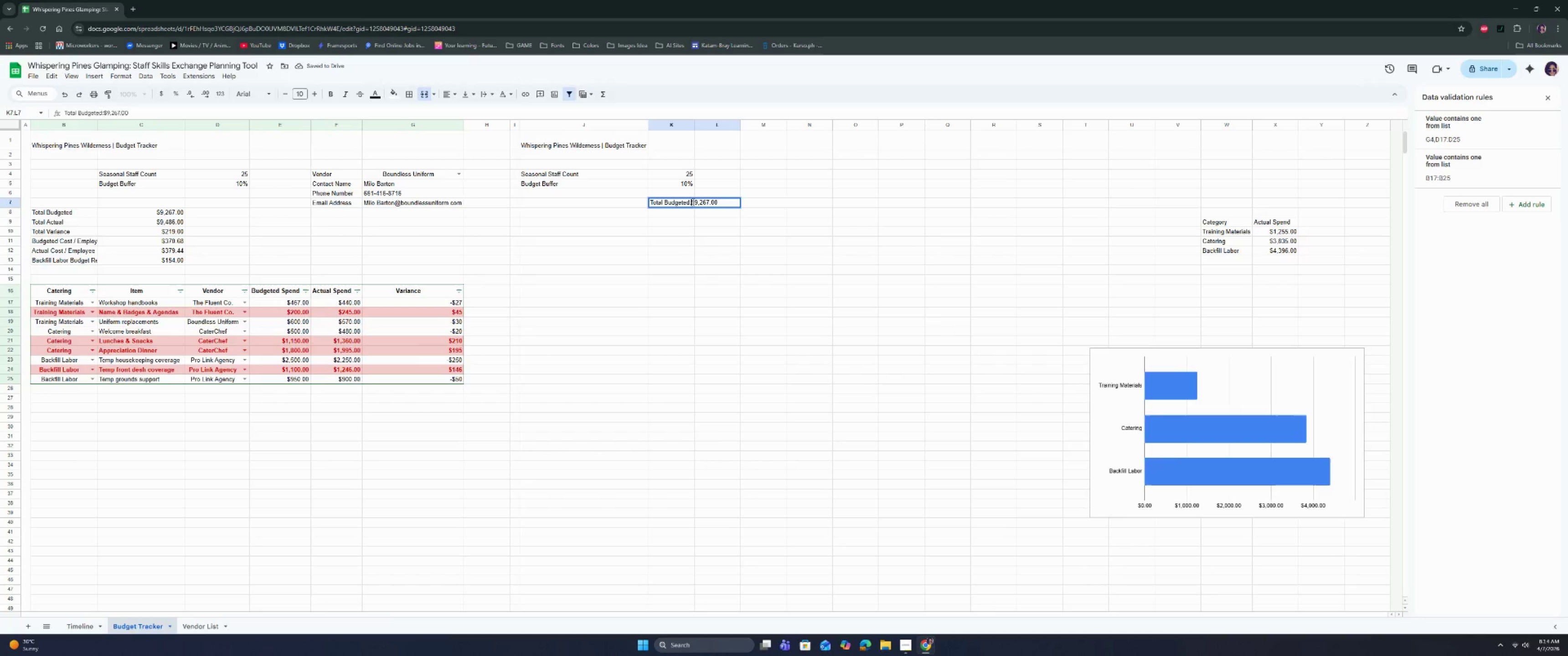 
key(Tab)
 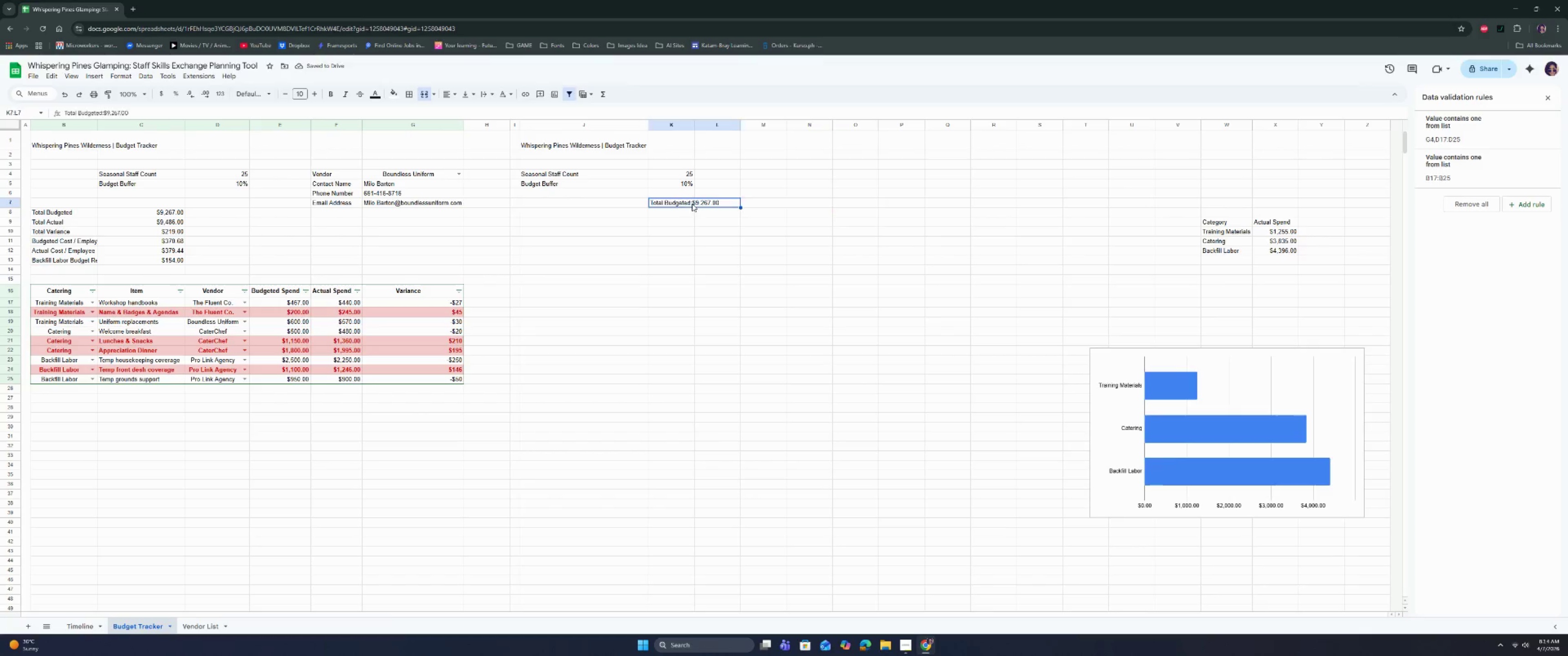 
double_click([692, 204])
 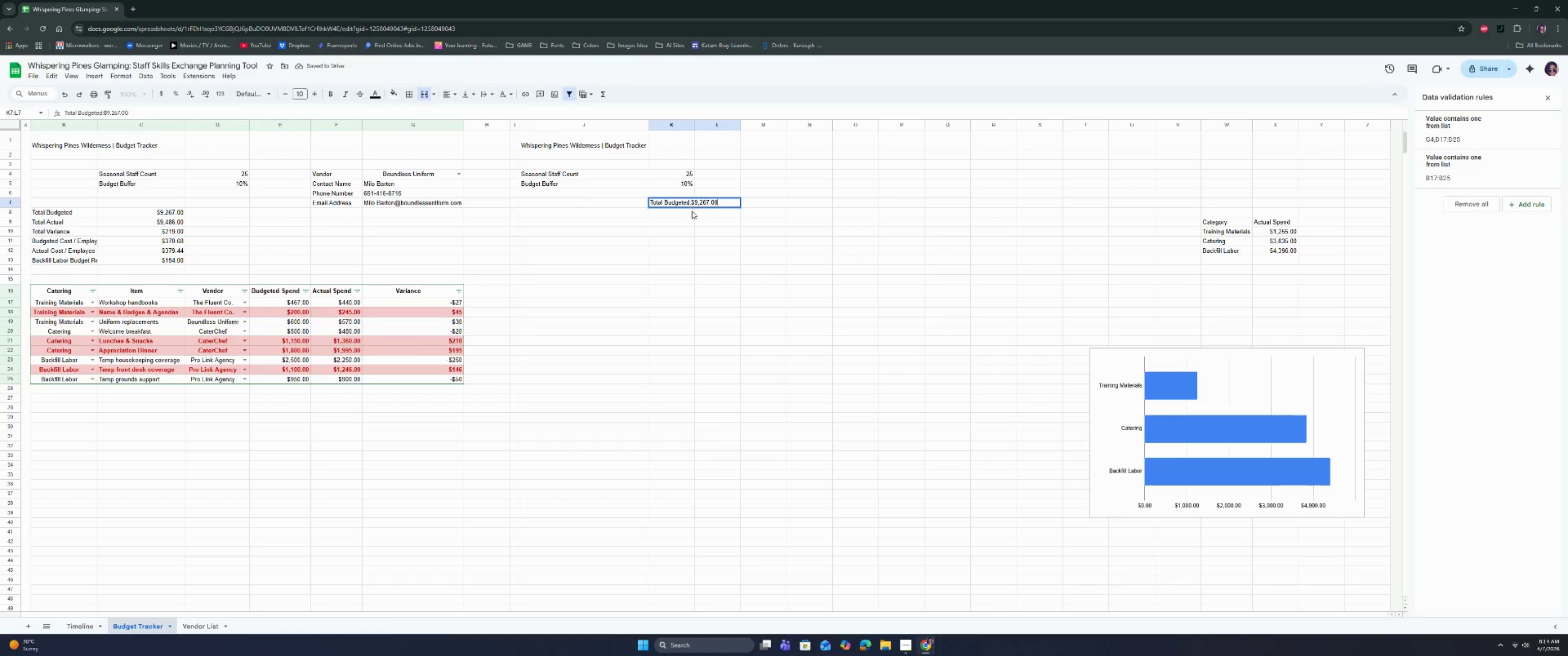 
key(Space)
 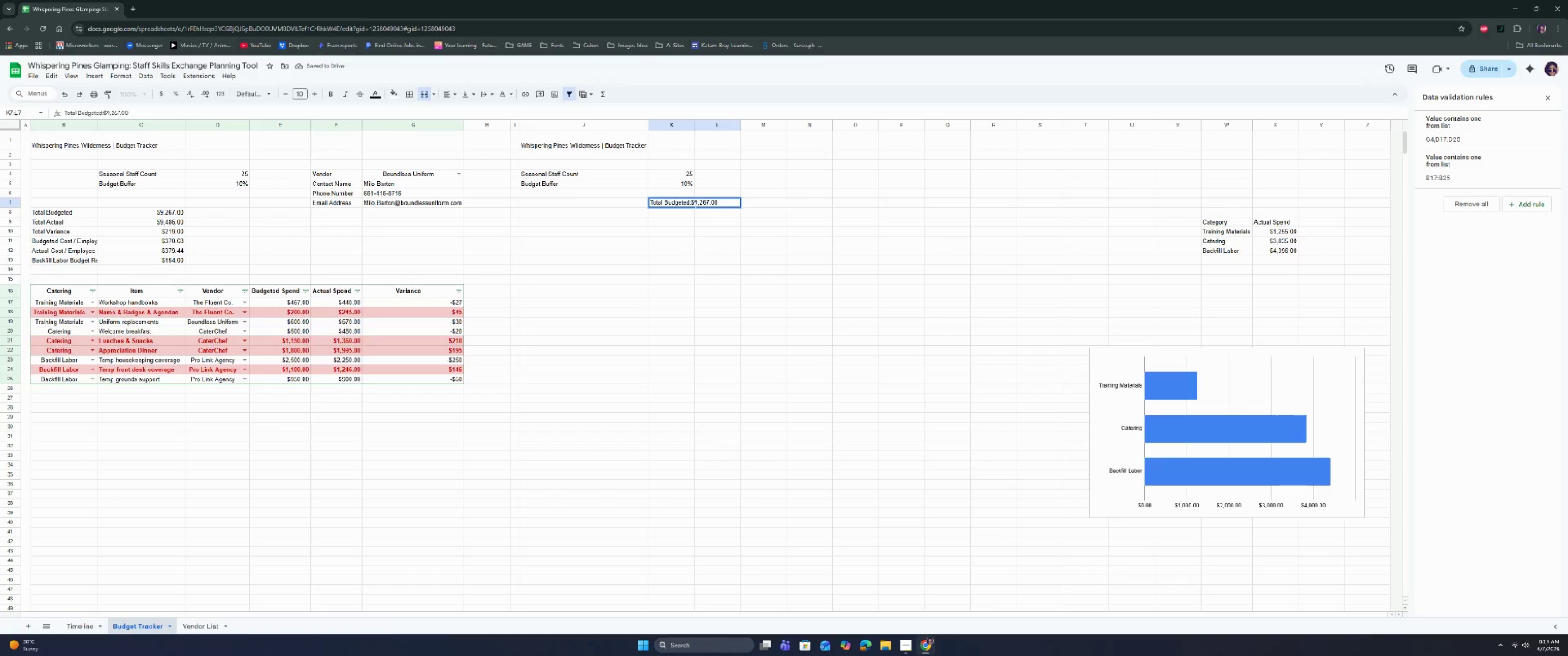 
key(Control+Z)
 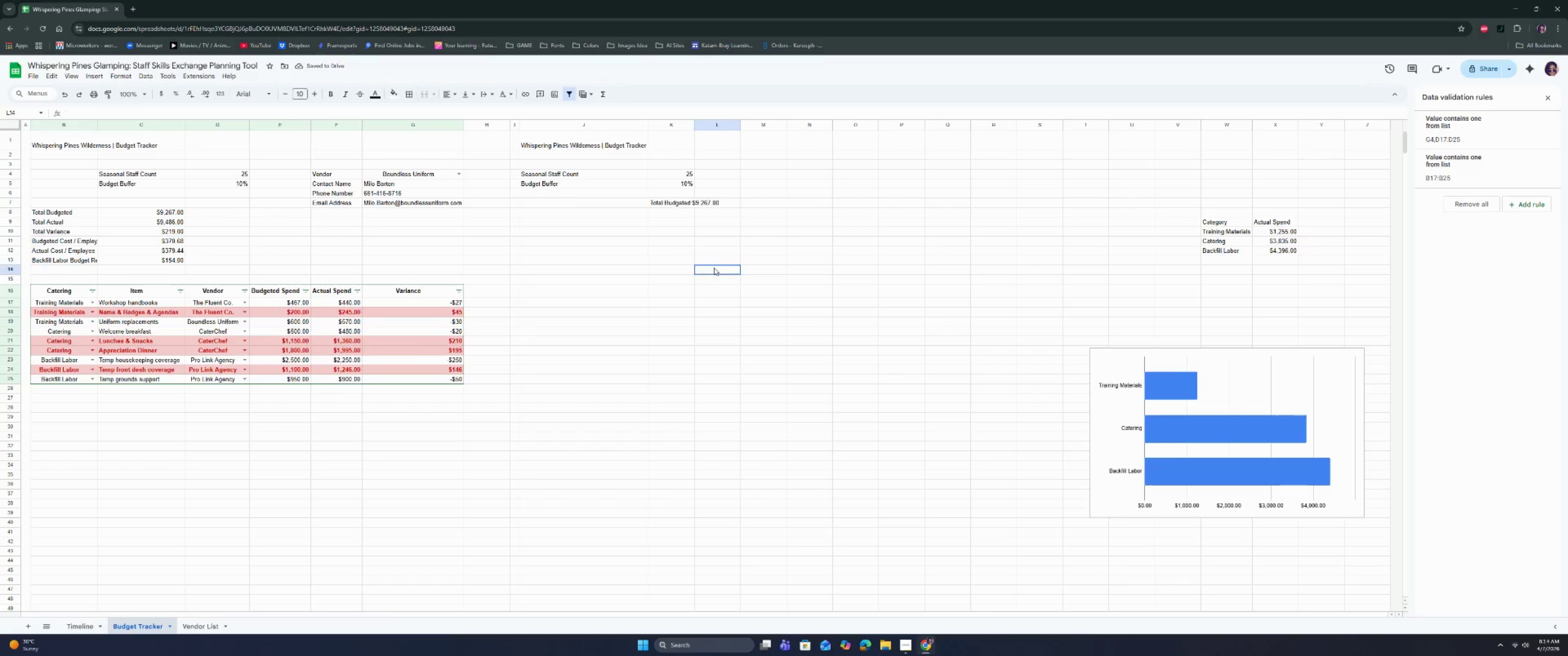 
left_click([714, 267])
 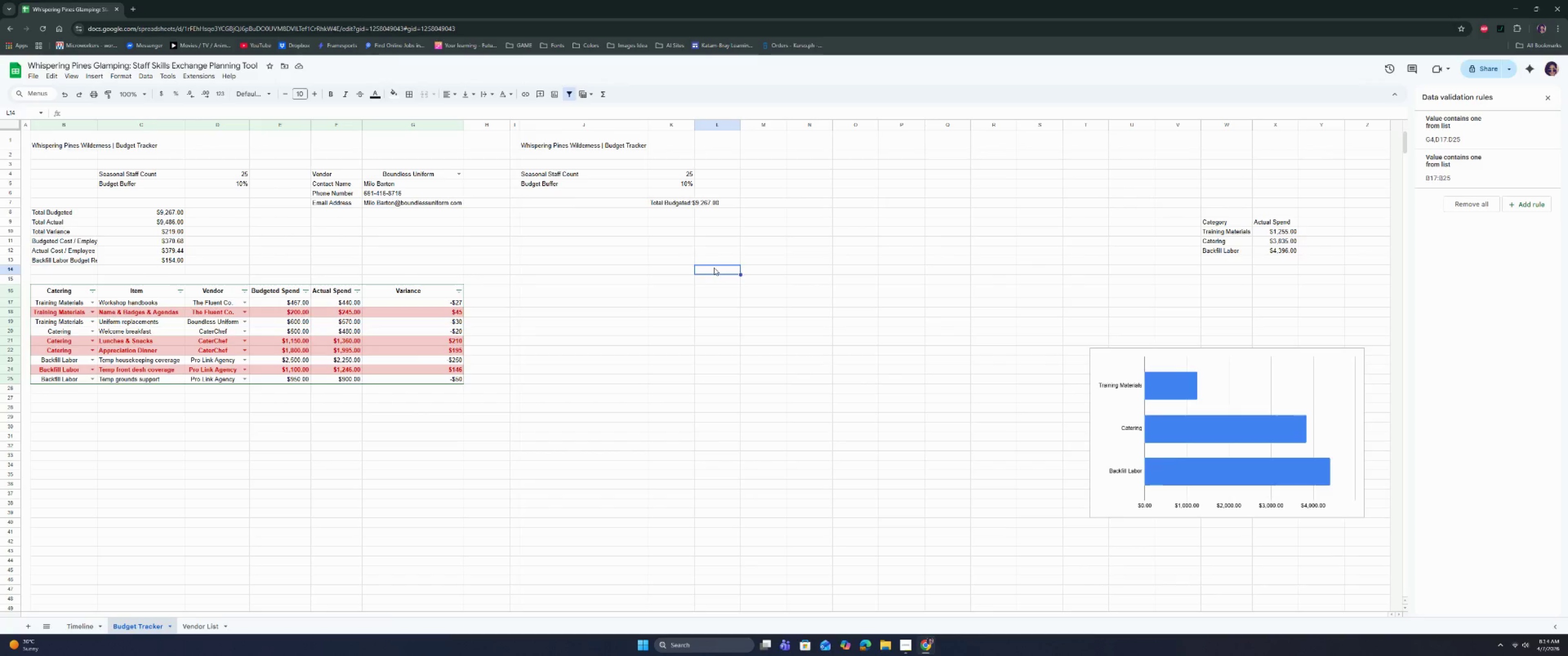 
key(Control+Z)
 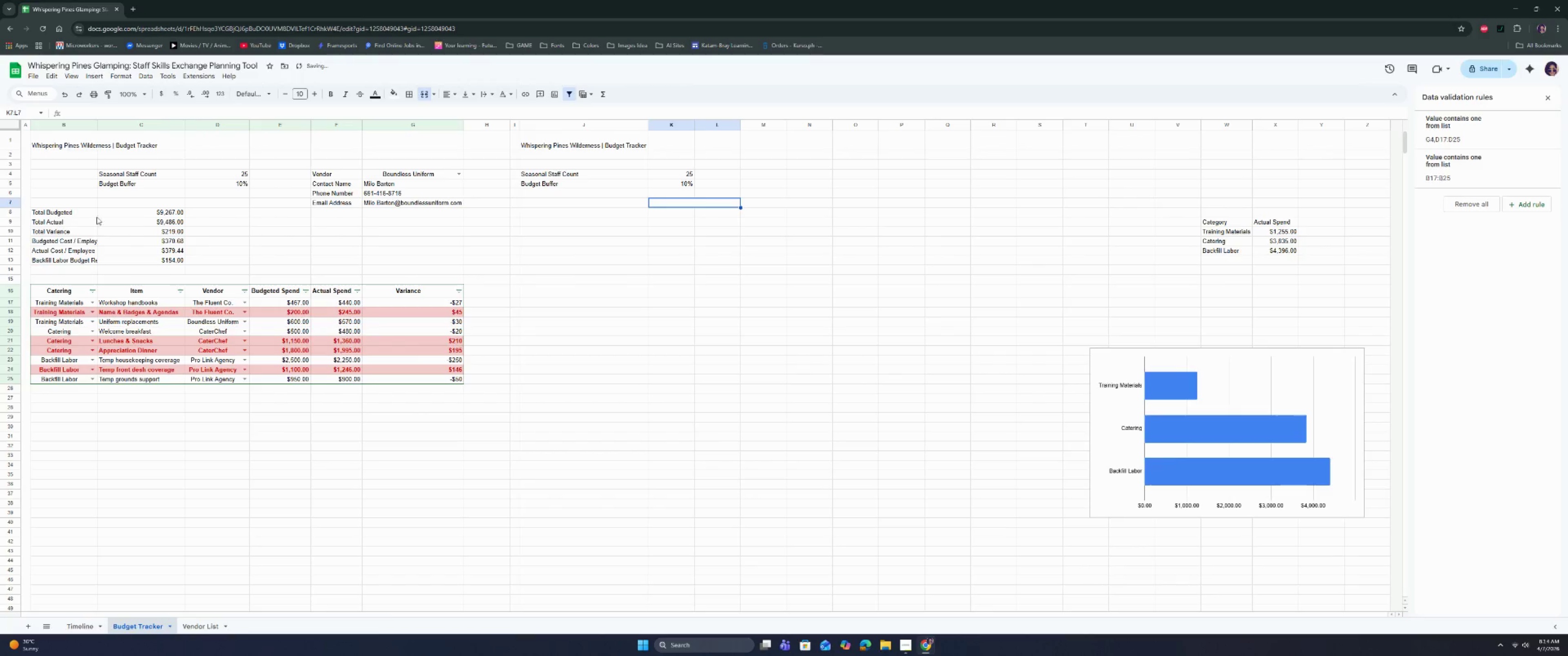 
key(Control+ControlLeft)
 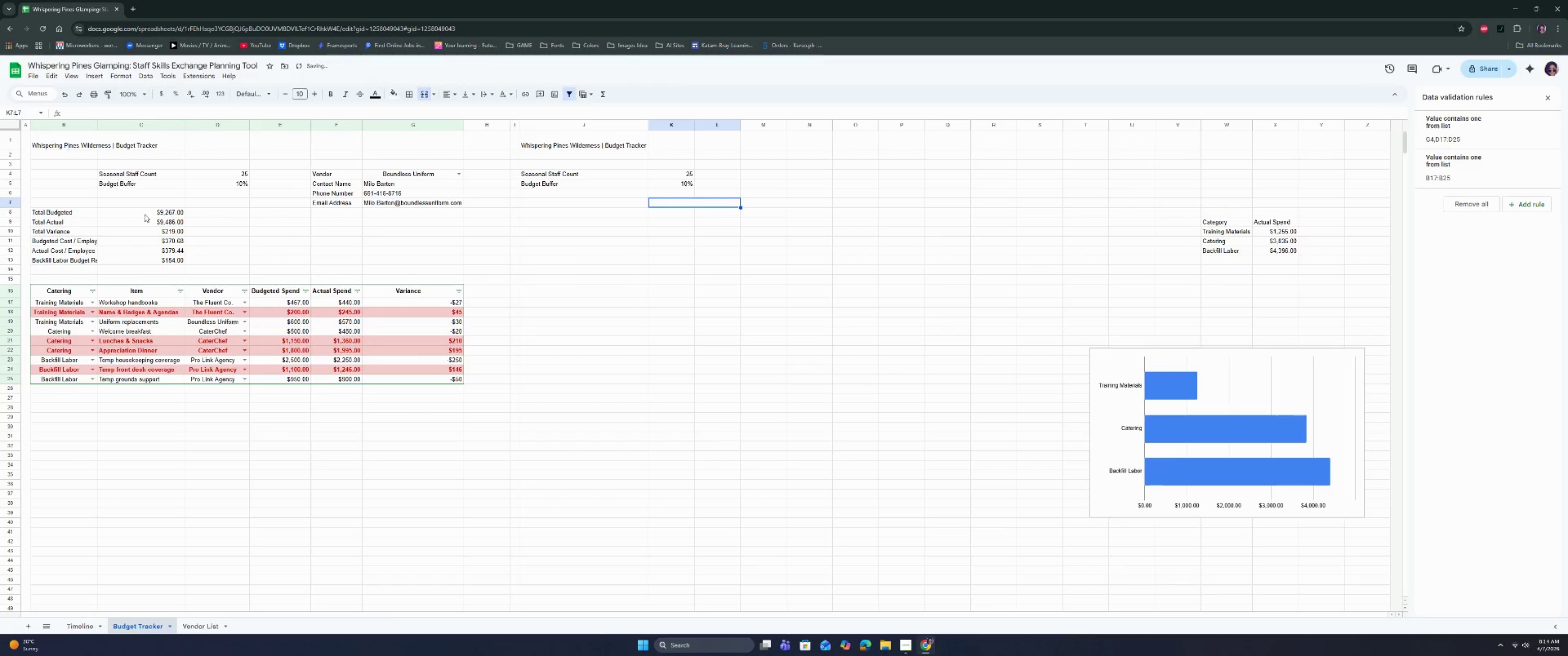 
hold_key(key=ControlLeft, duration=0.71)
 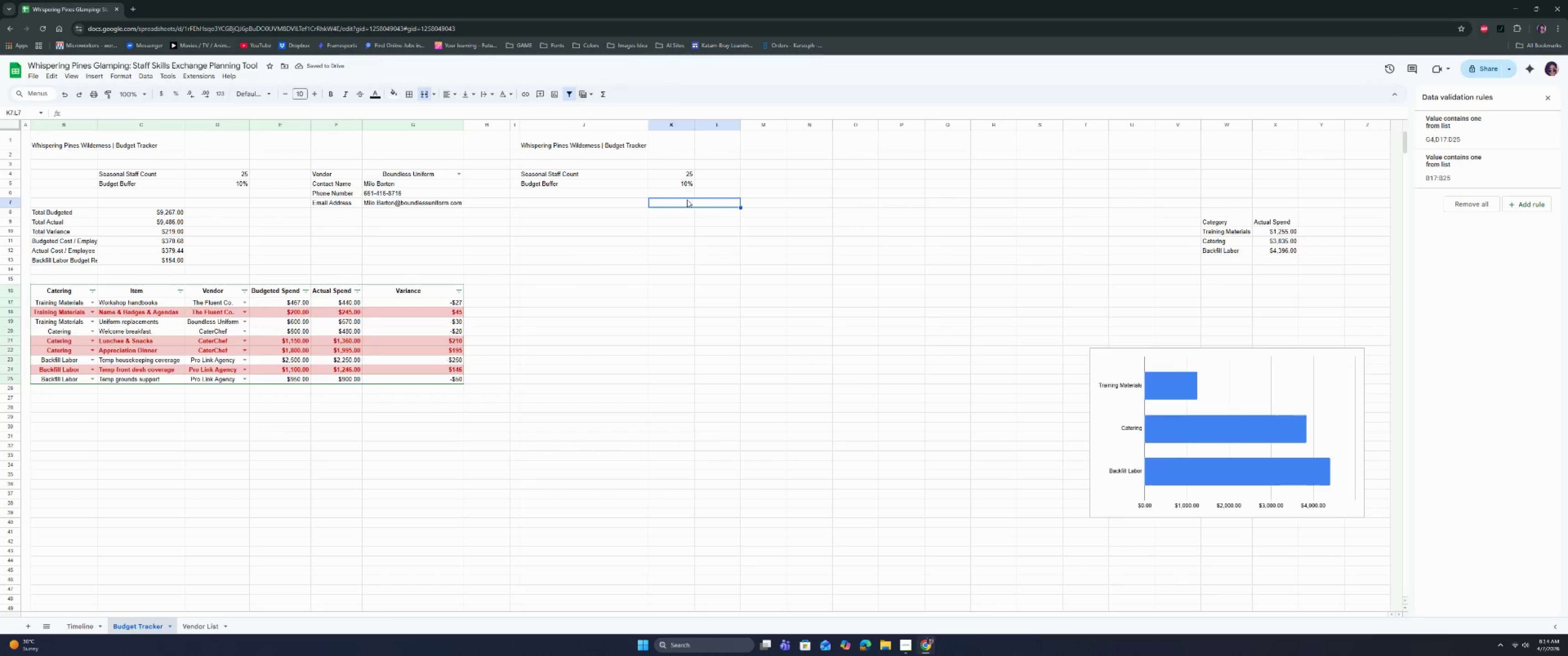 
hold_key(key=ShiftLeft, duration=0.59)
 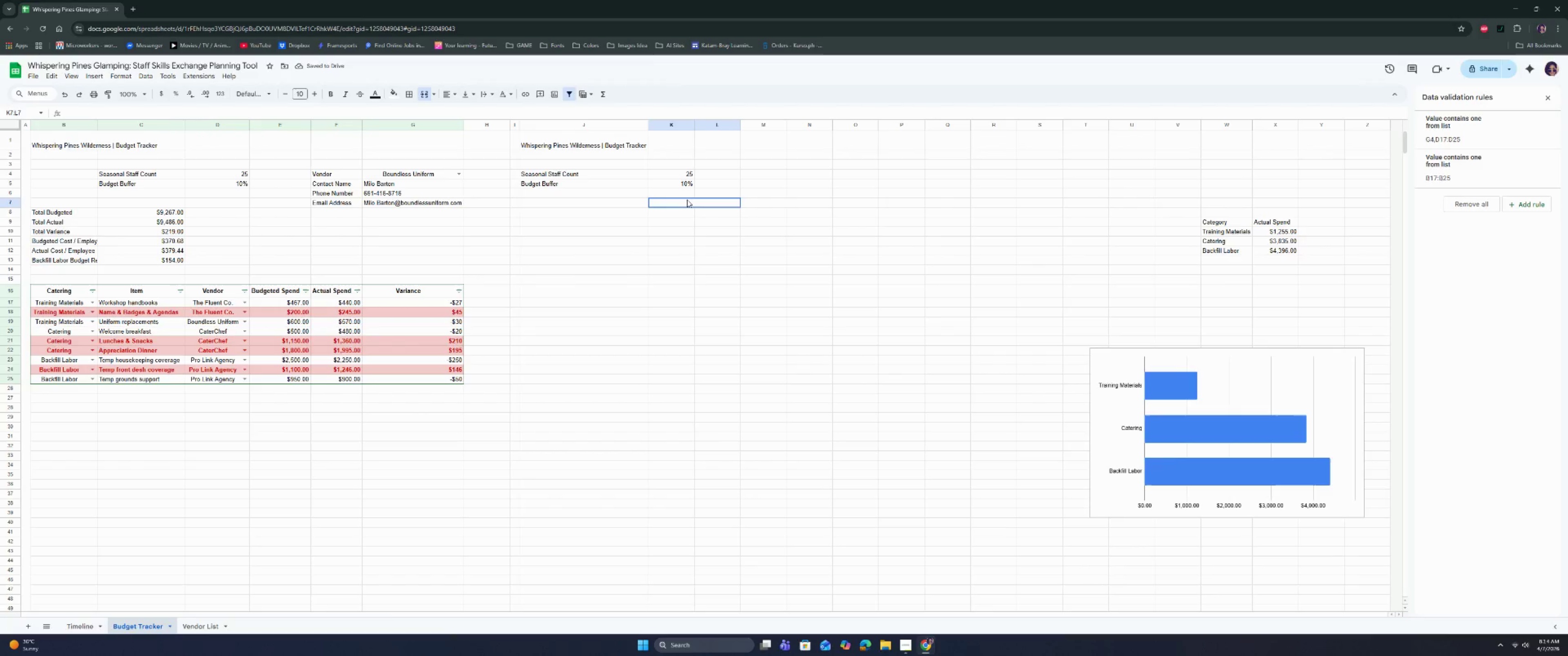 
double_click([687, 200])
 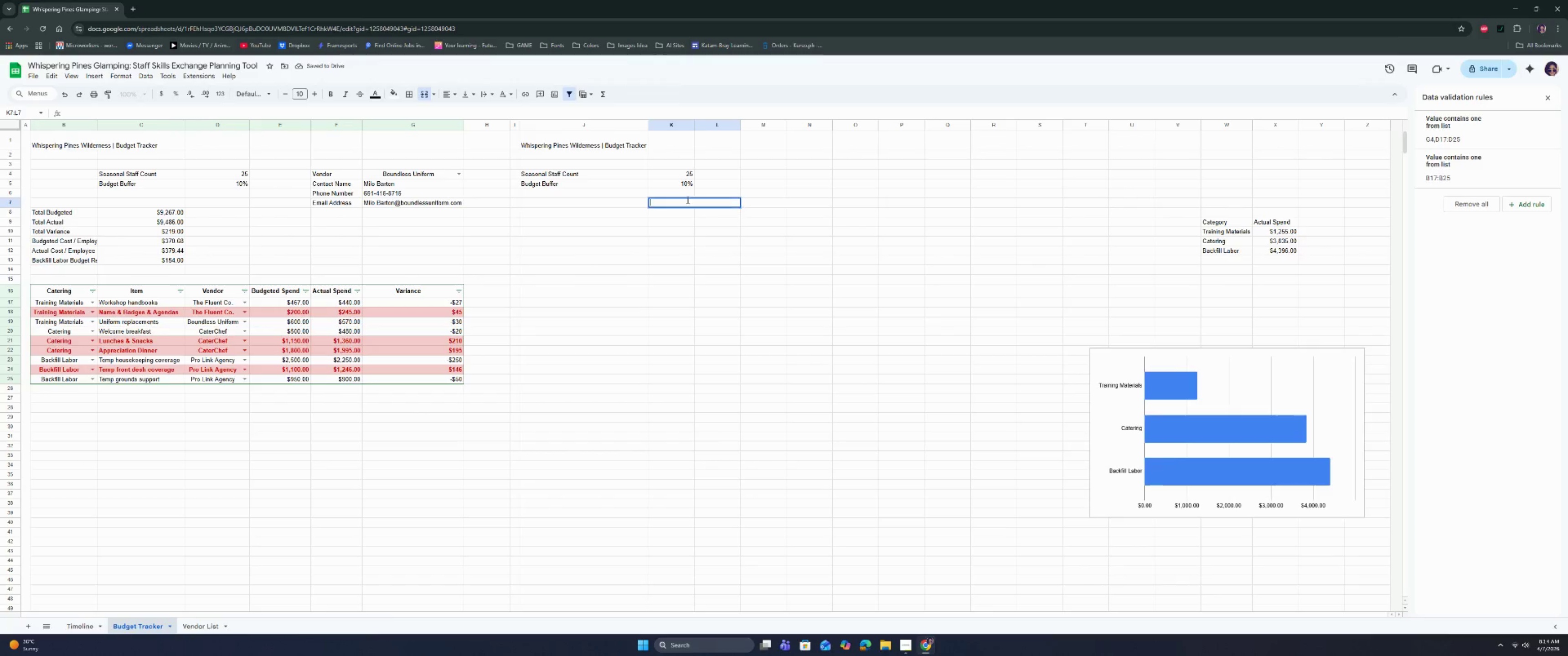 
key(Control+V)
 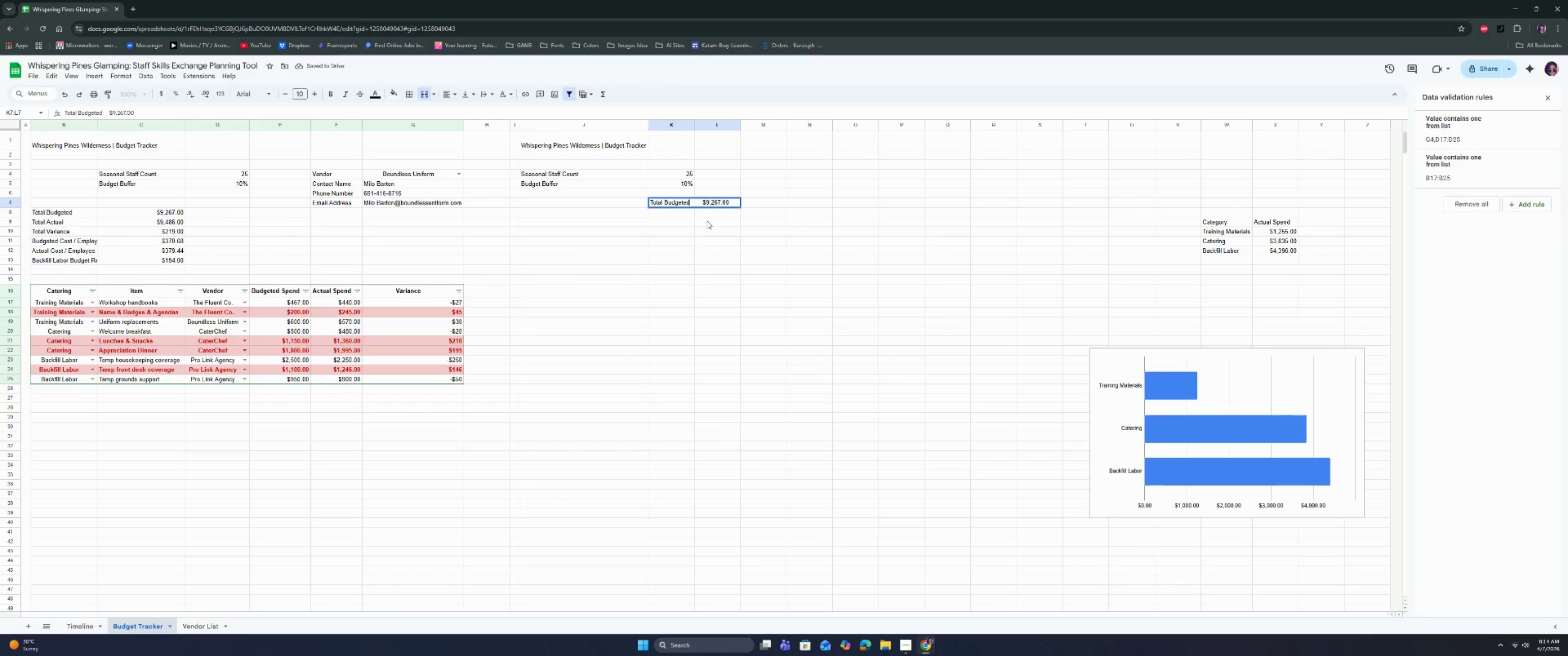 
key(ArrowUp)
 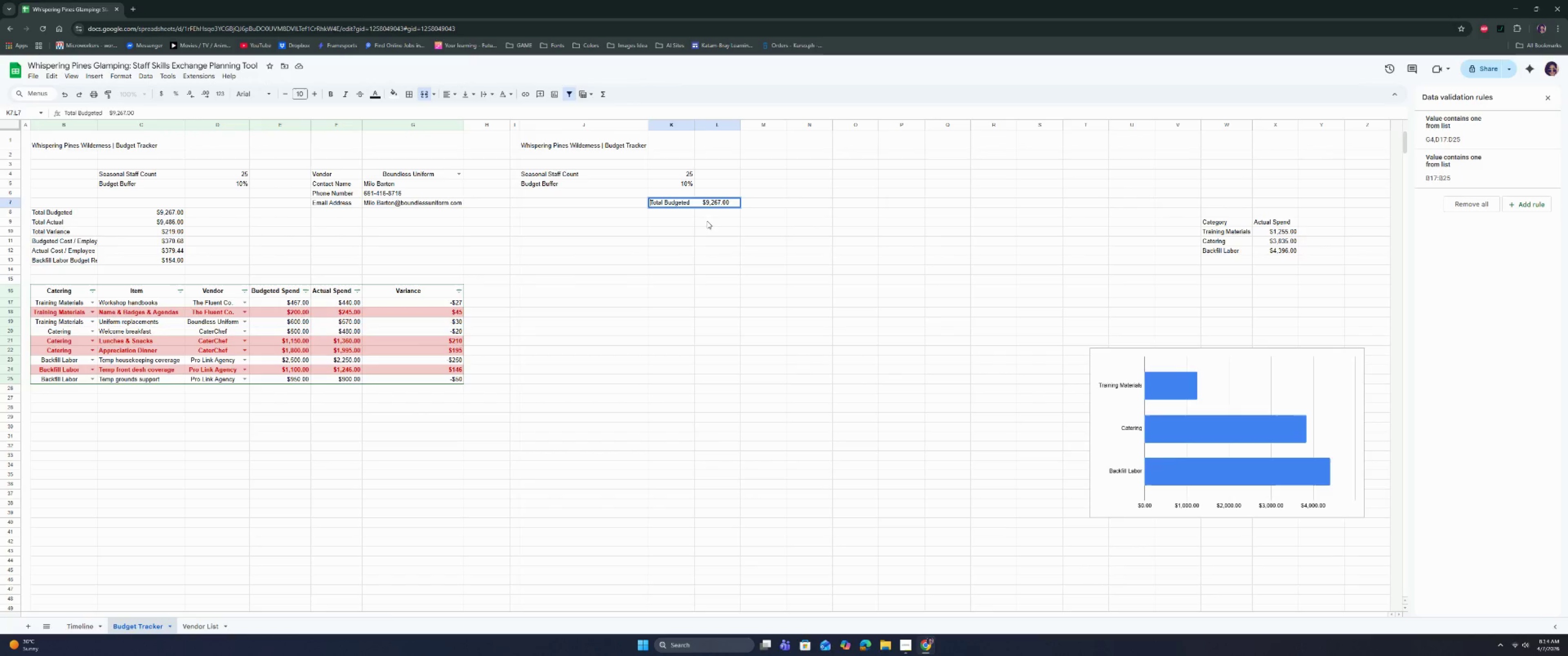 
key(Shift+ShiftRight)
 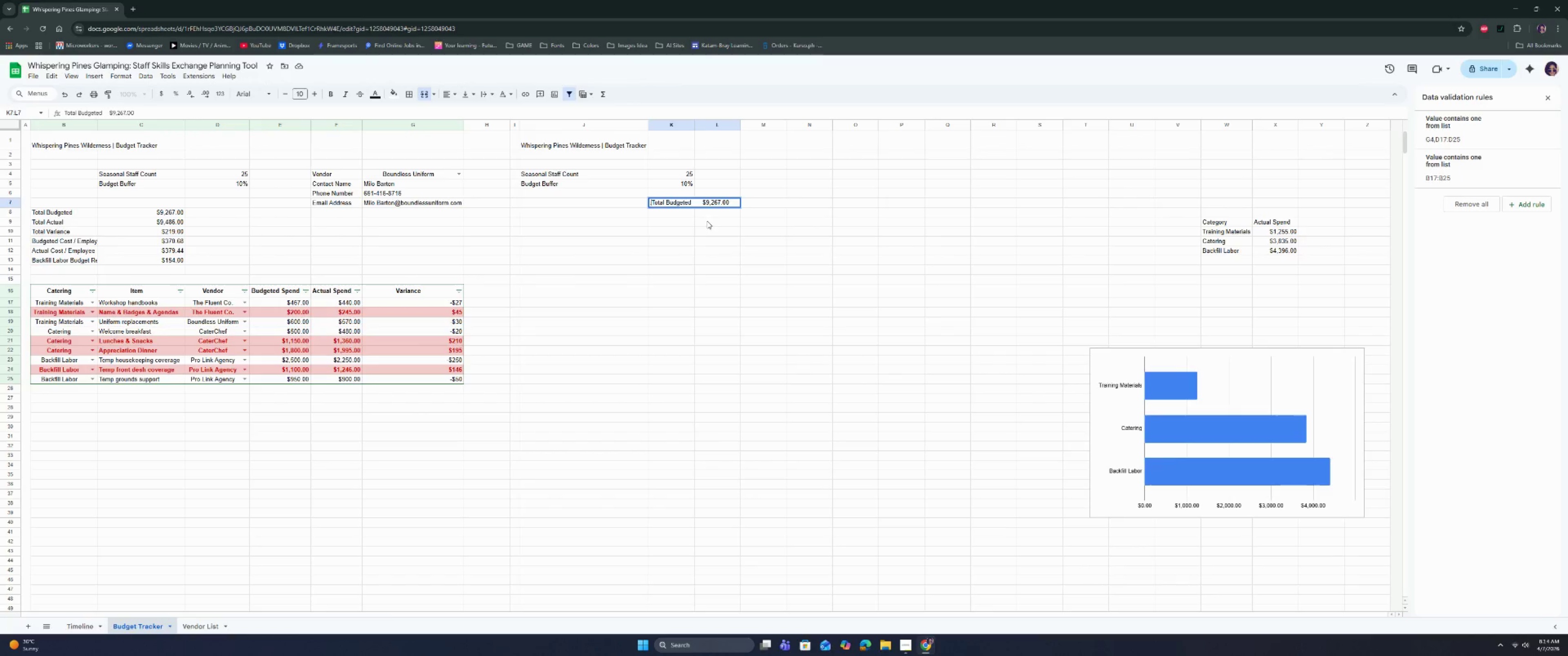 
key(Shift+Semicolon)
 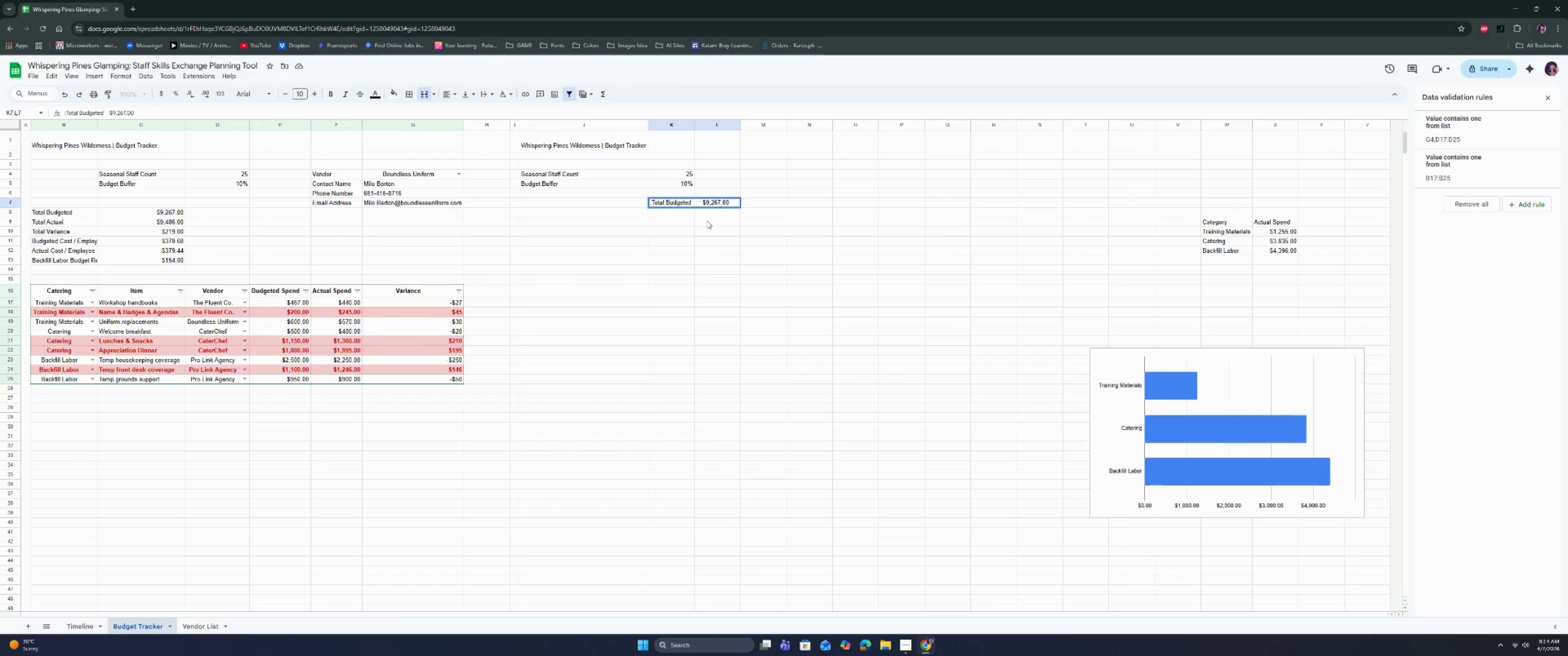 
key(Backspace)
 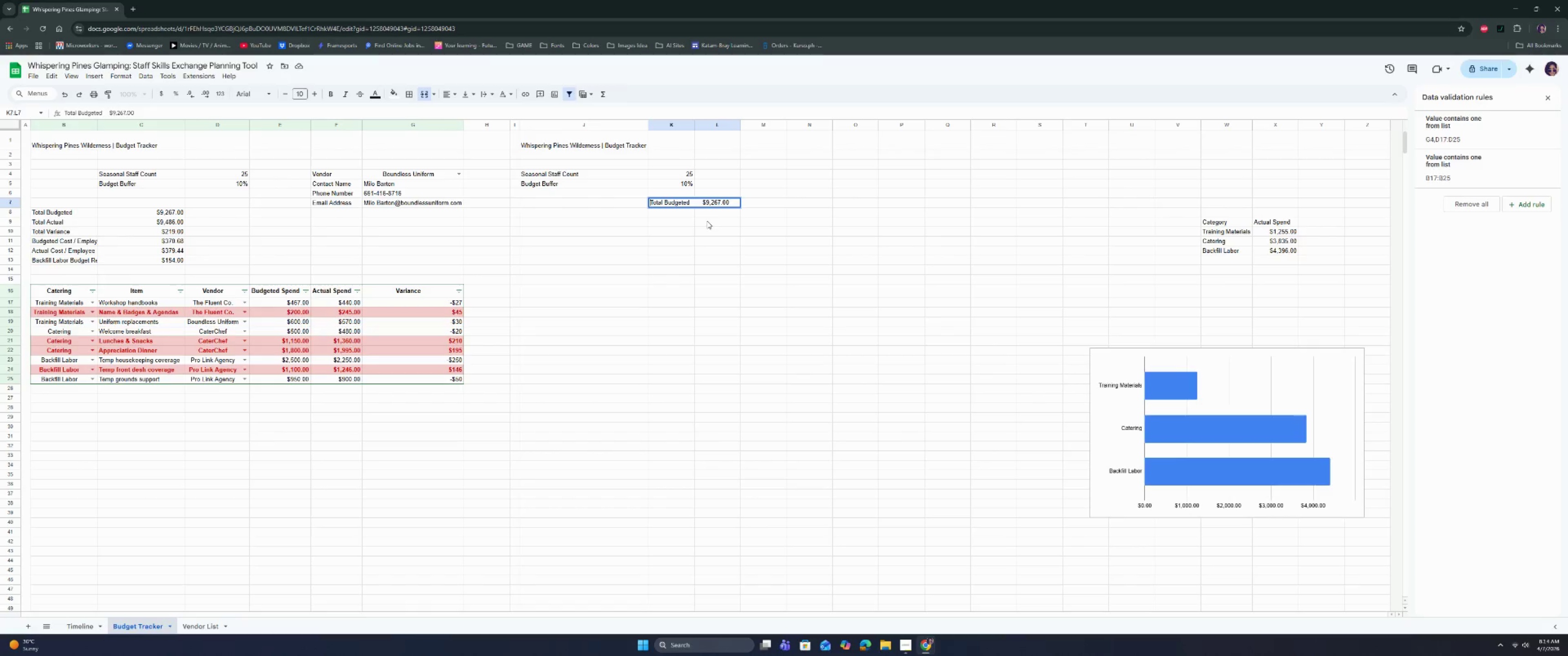 
hold_key(key=ArrowRight, duration=1.08)
 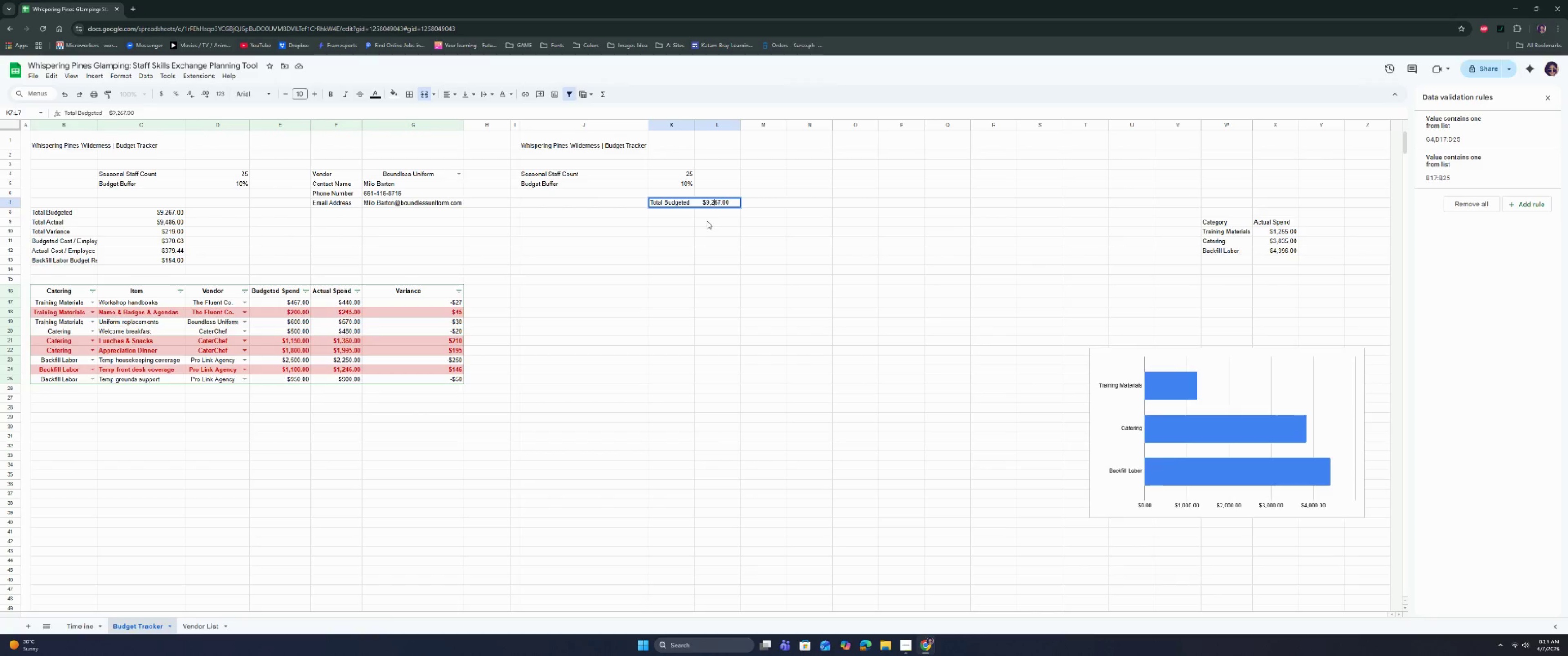 
key(ArrowLeft)
 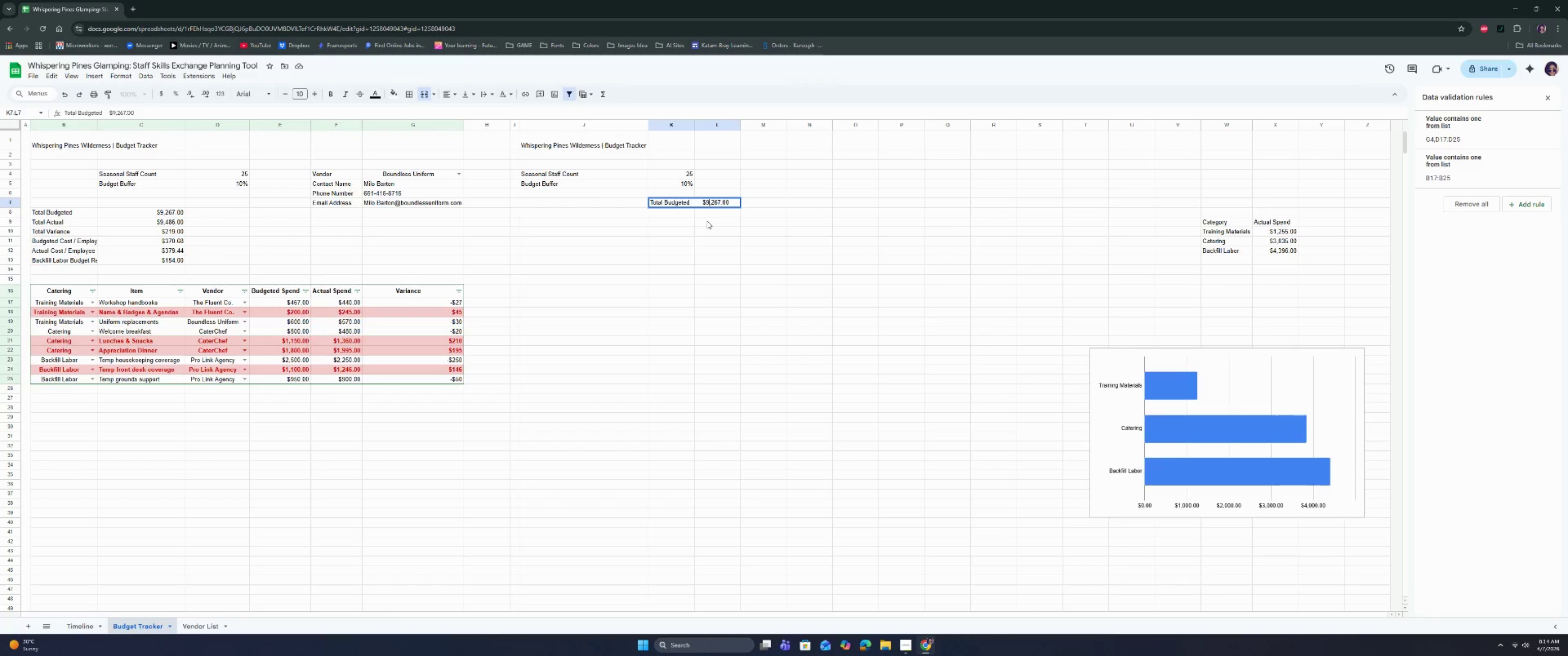 
key(ArrowLeft)
 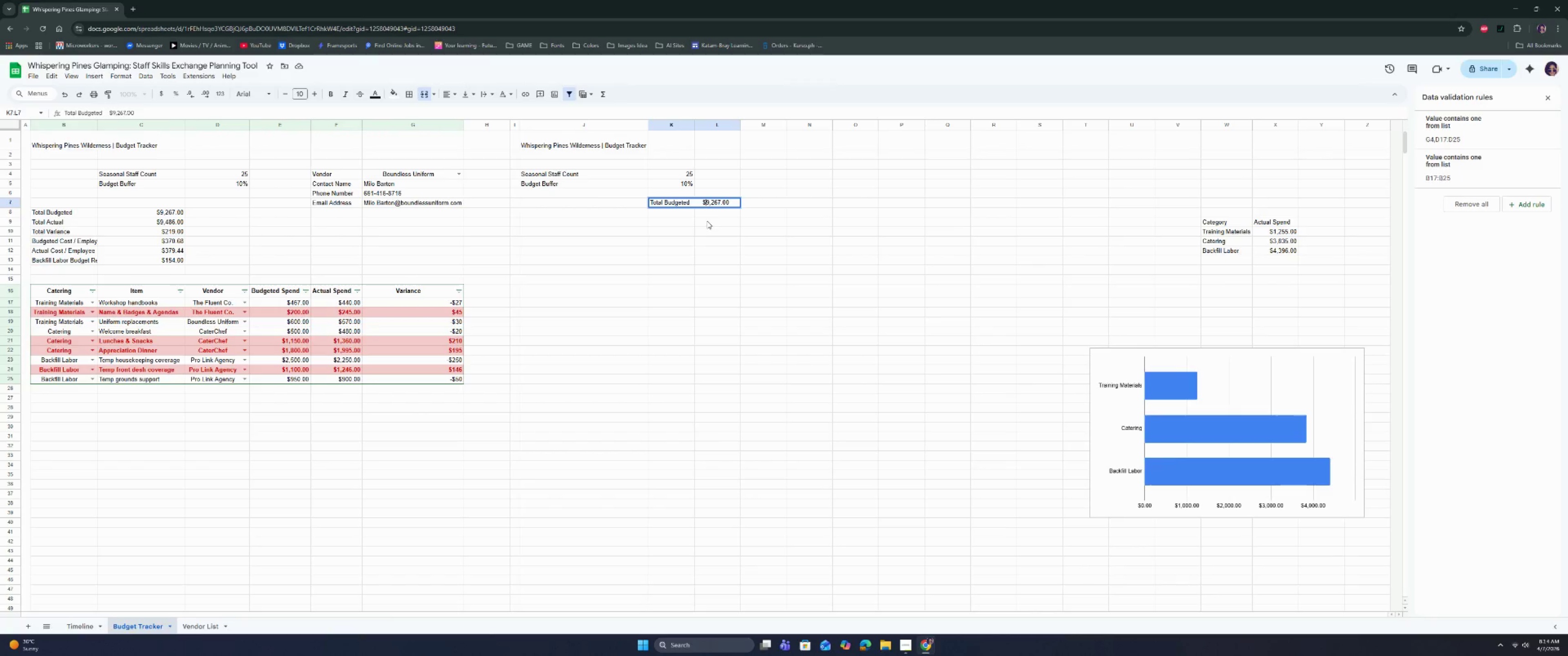 
key(ArrowLeft)
 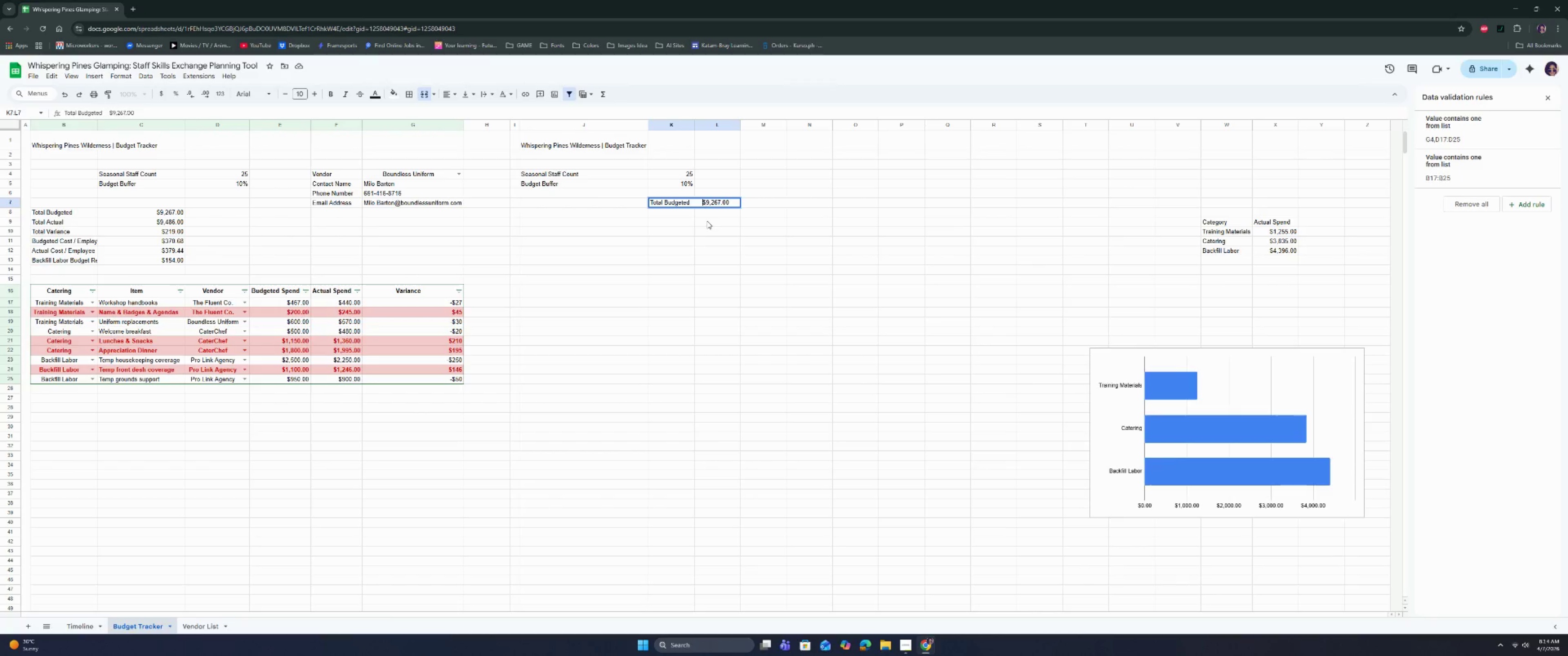 
key(ArrowLeft)
 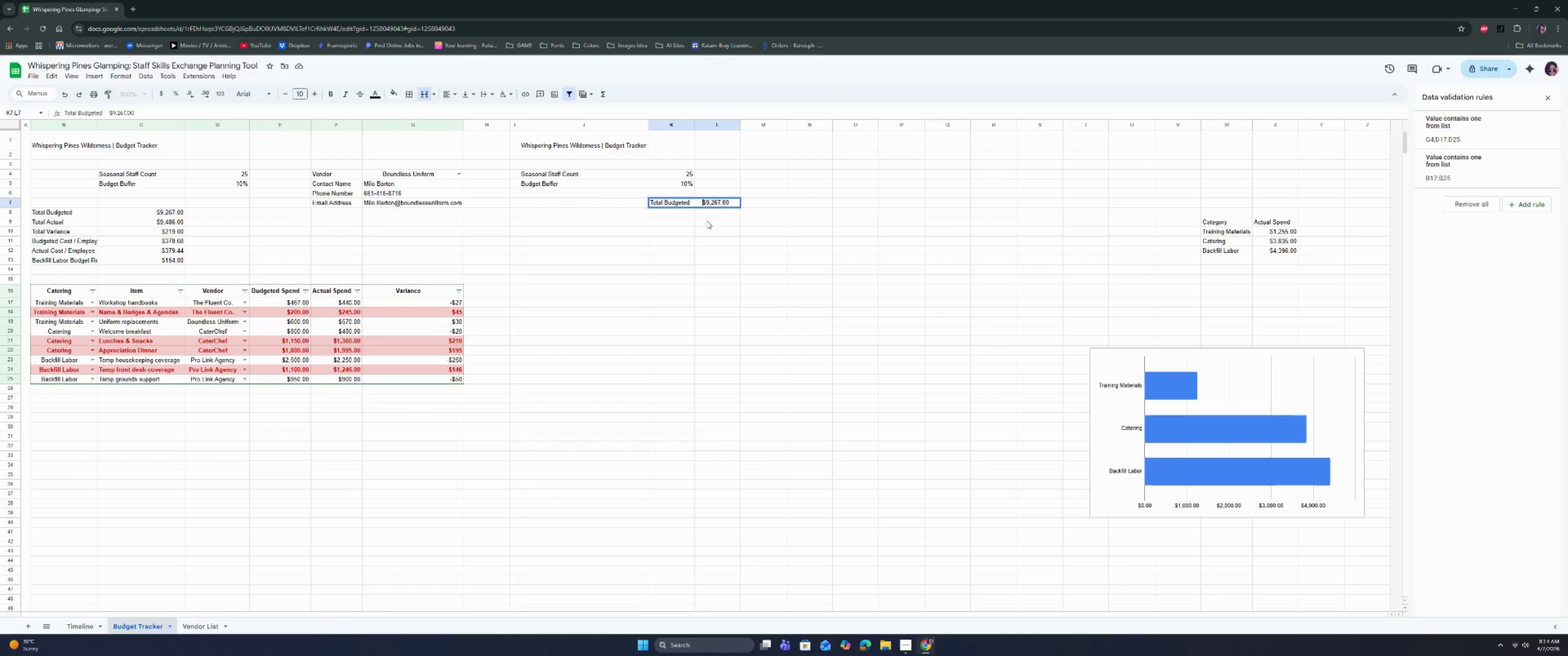 
key(ArrowLeft)
 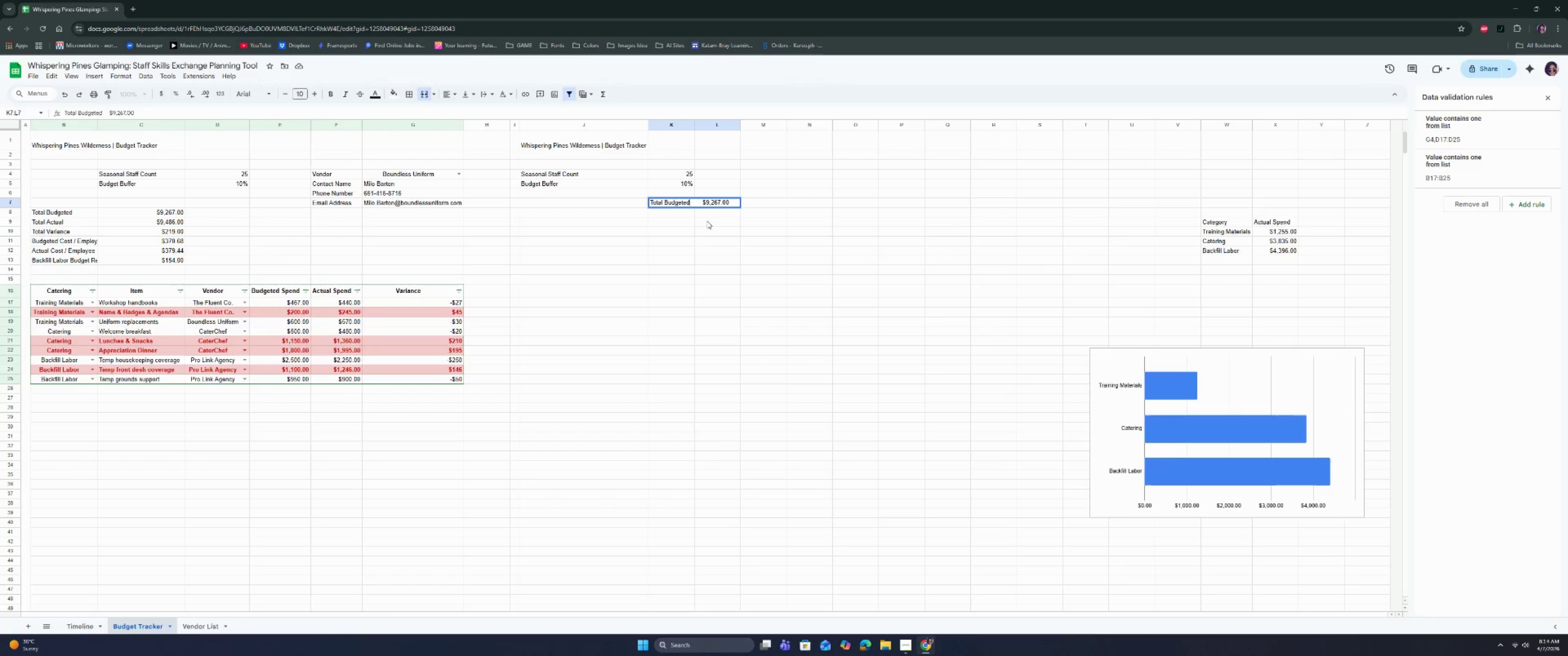 
key(ArrowLeft)
 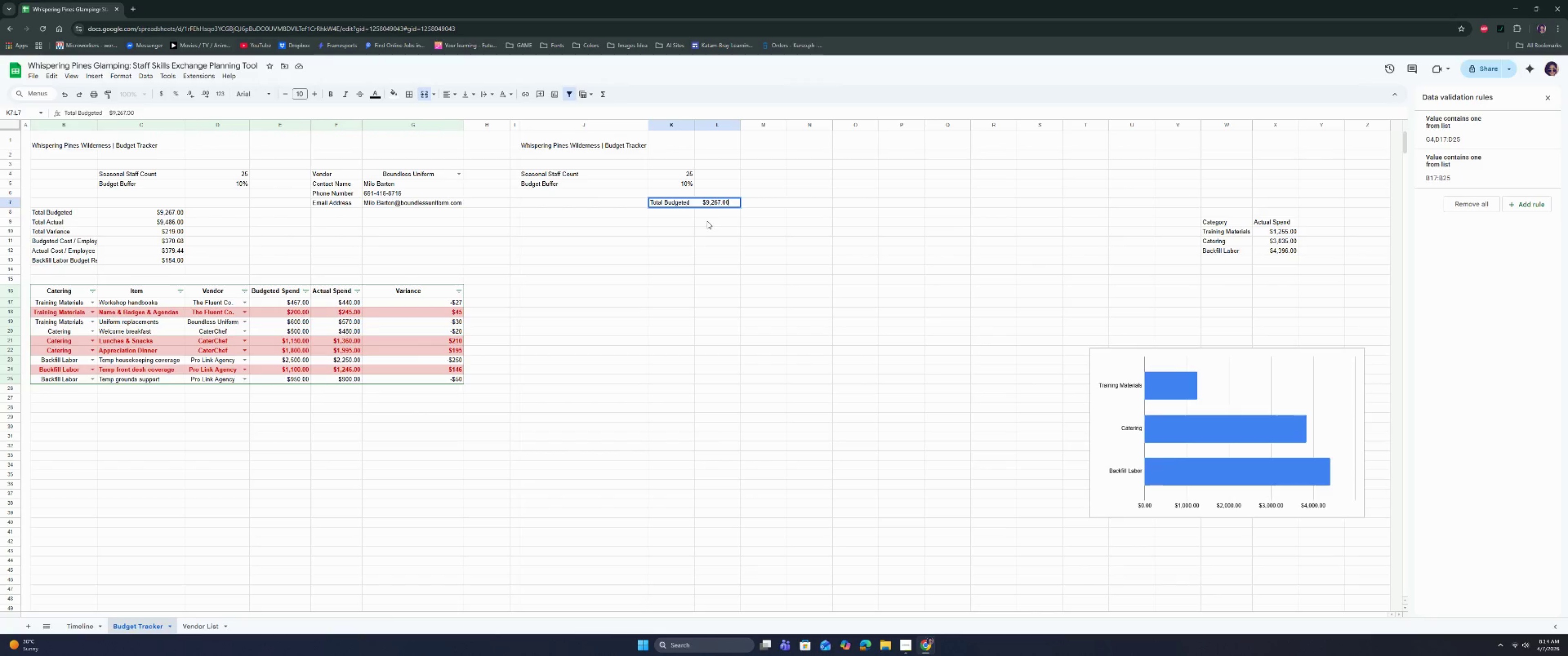 
key(ArrowDown)
 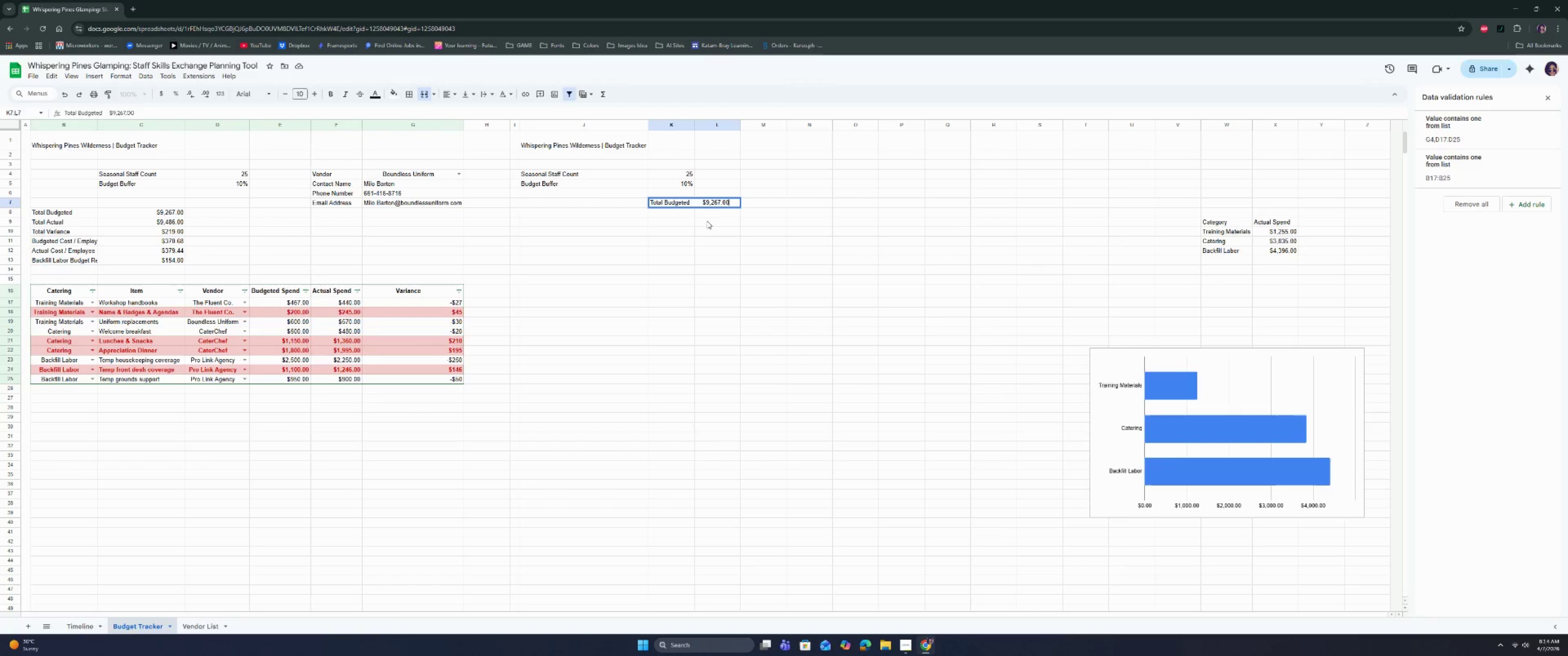 
key(ArrowRight)
 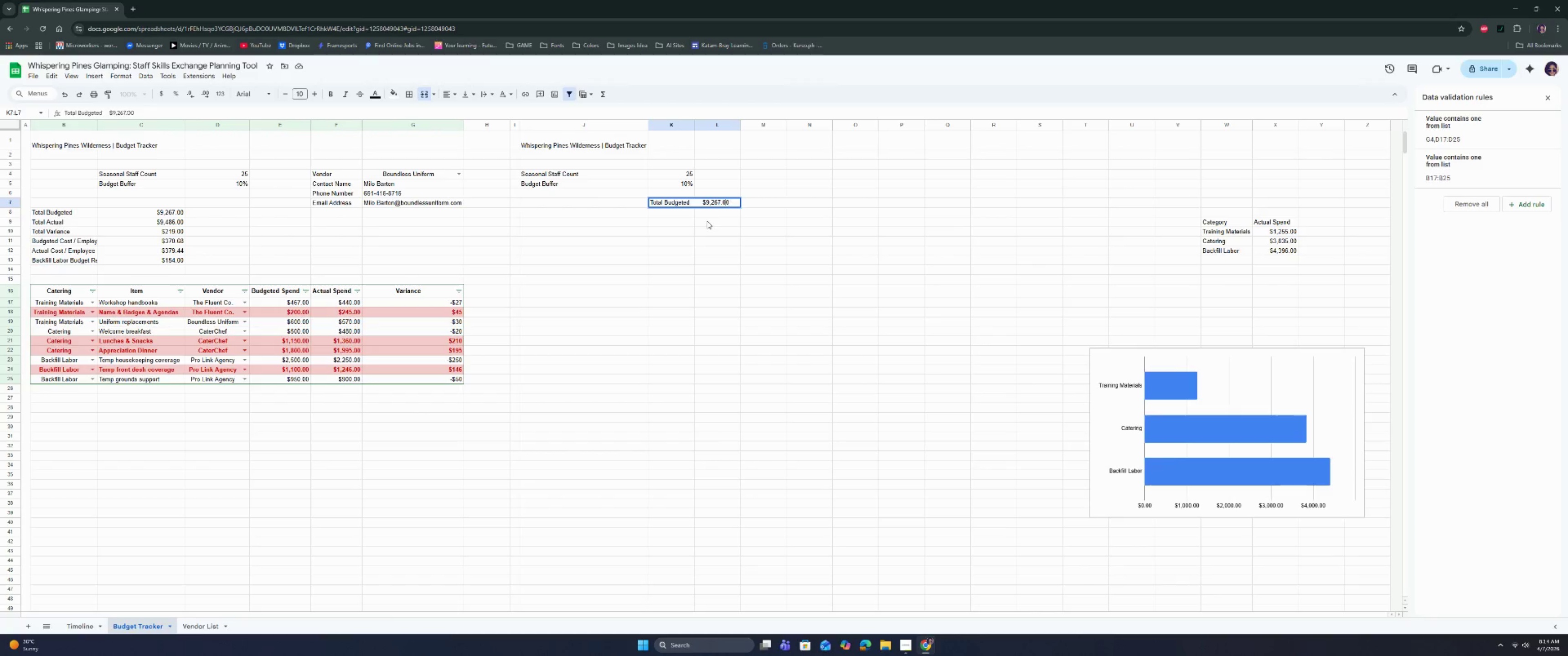 
key(ArrowLeft)
 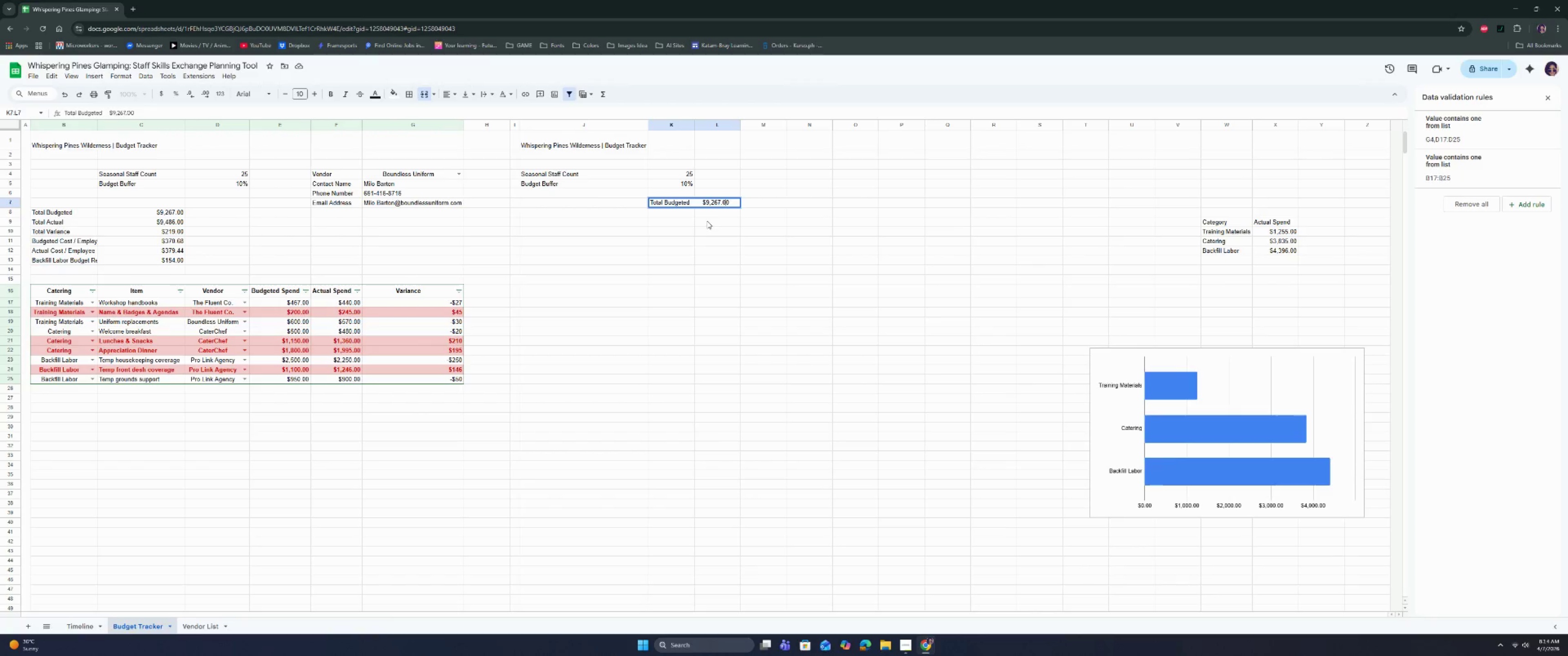 
hold_key(key=ArrowLeft, duration=0.75)
 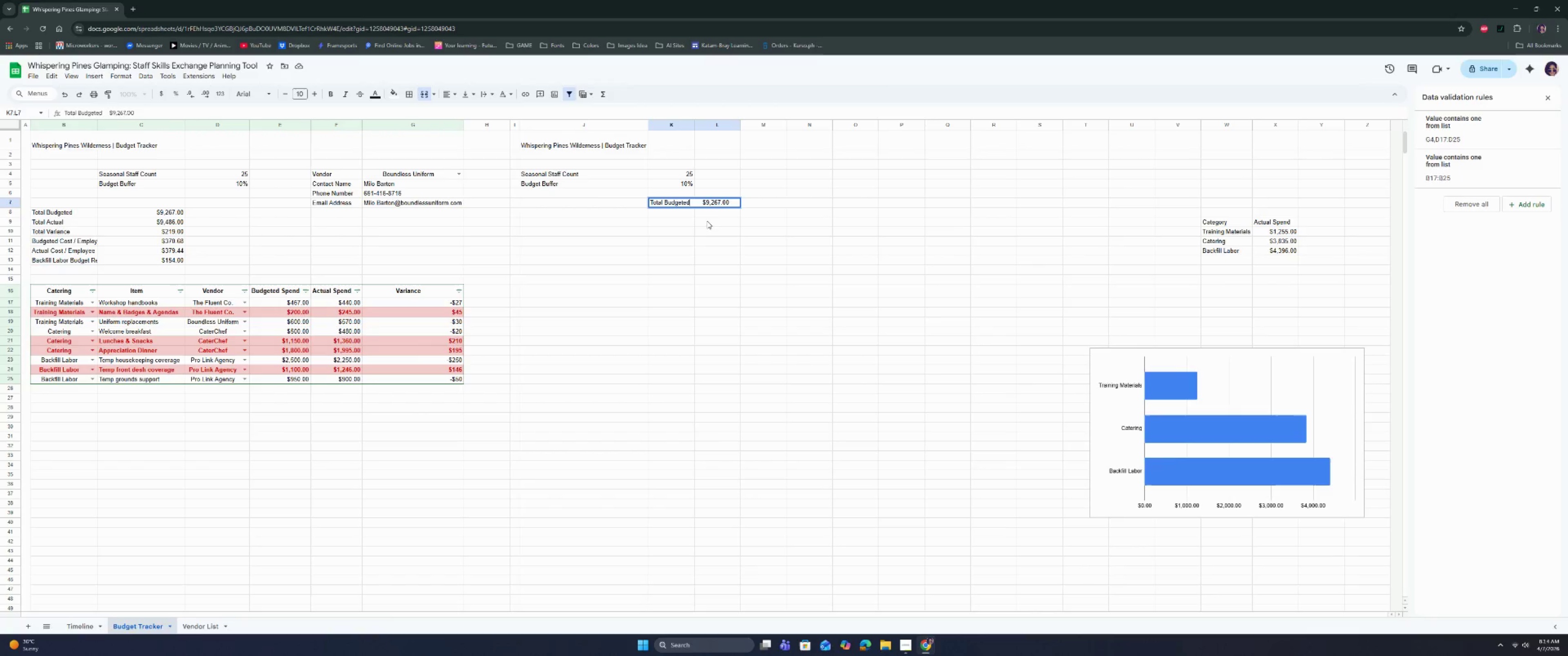 
key(ArrowLeft)
 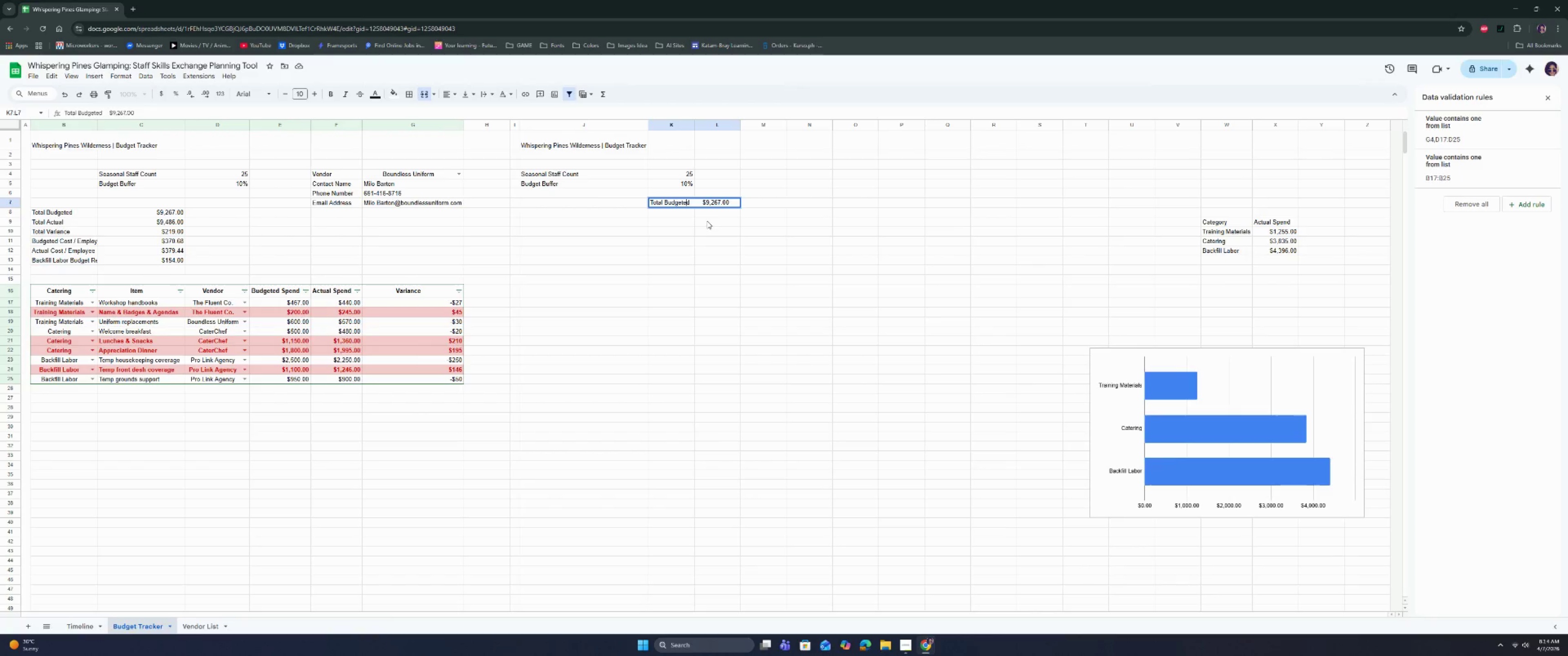 
key(ArrowRight)
 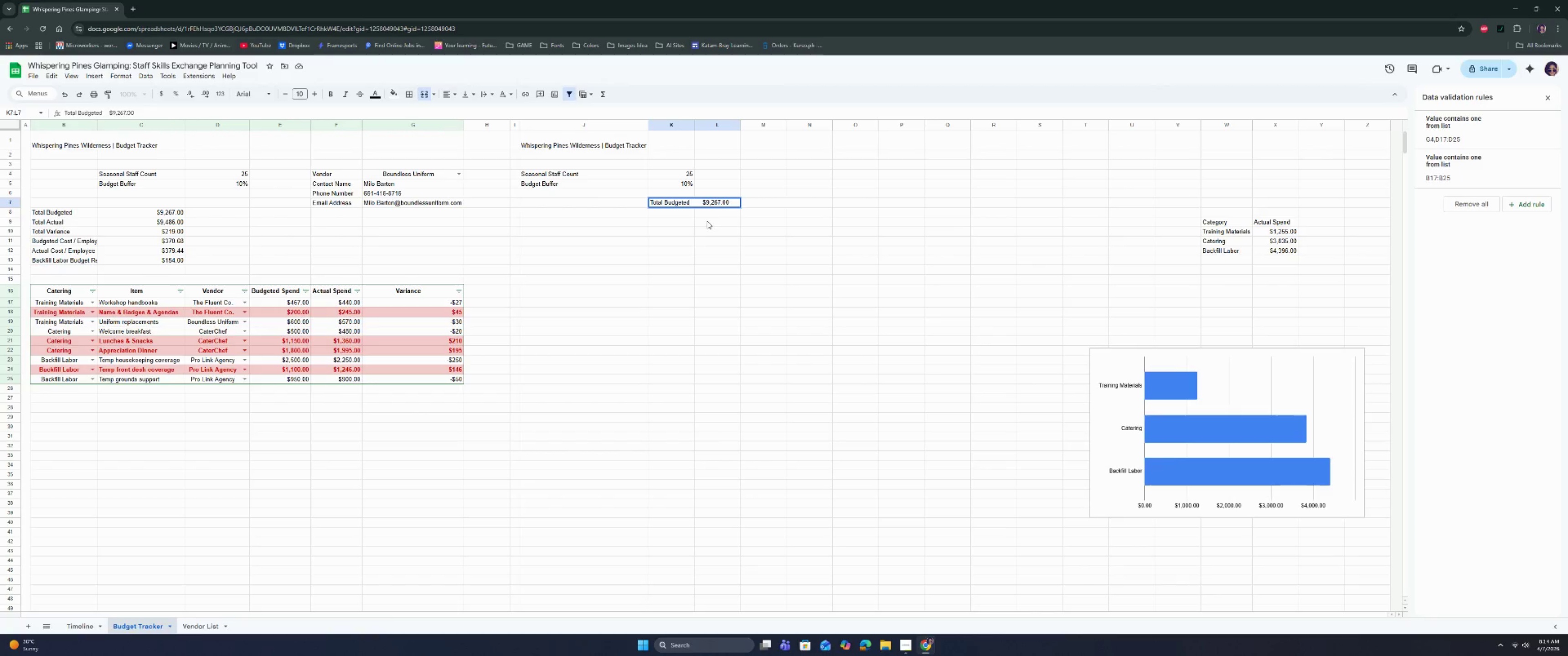 
key(Shift+ShiftRight)
 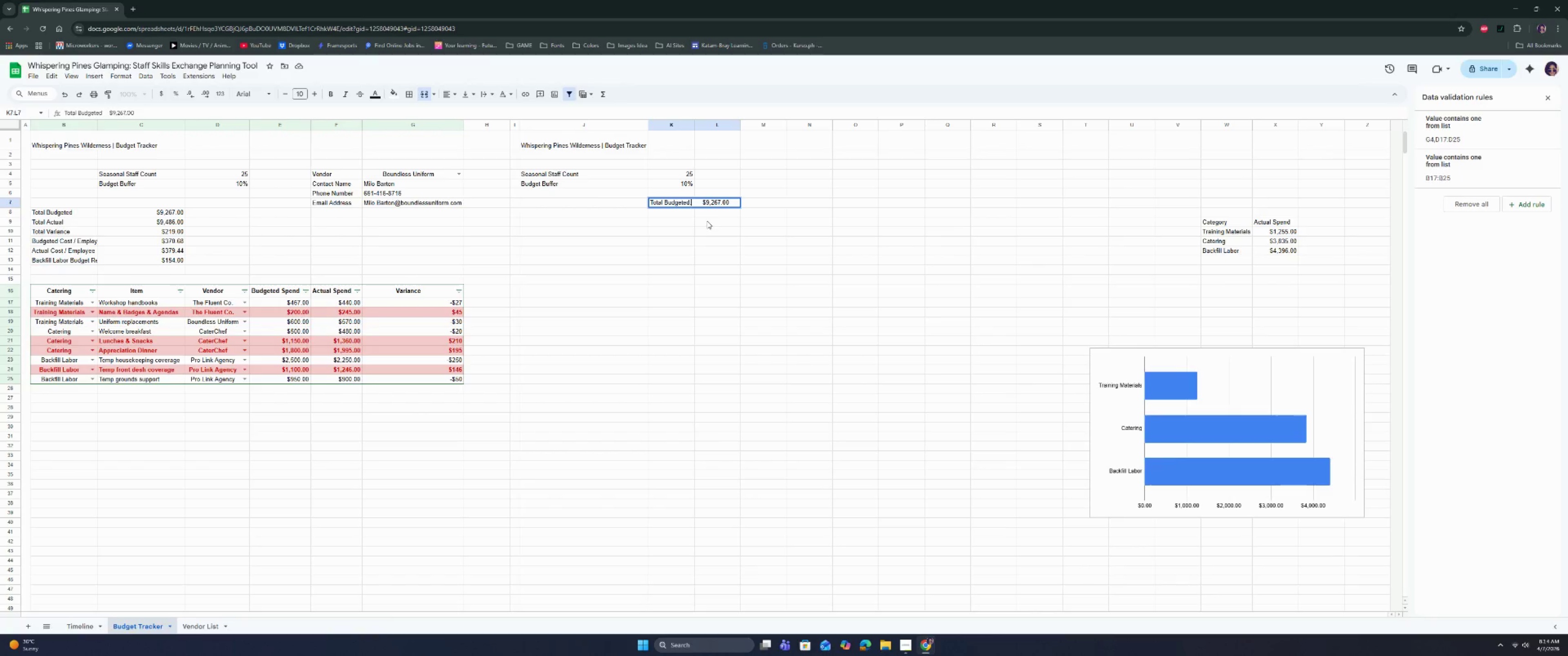 
key(Shift+Semicolon)
 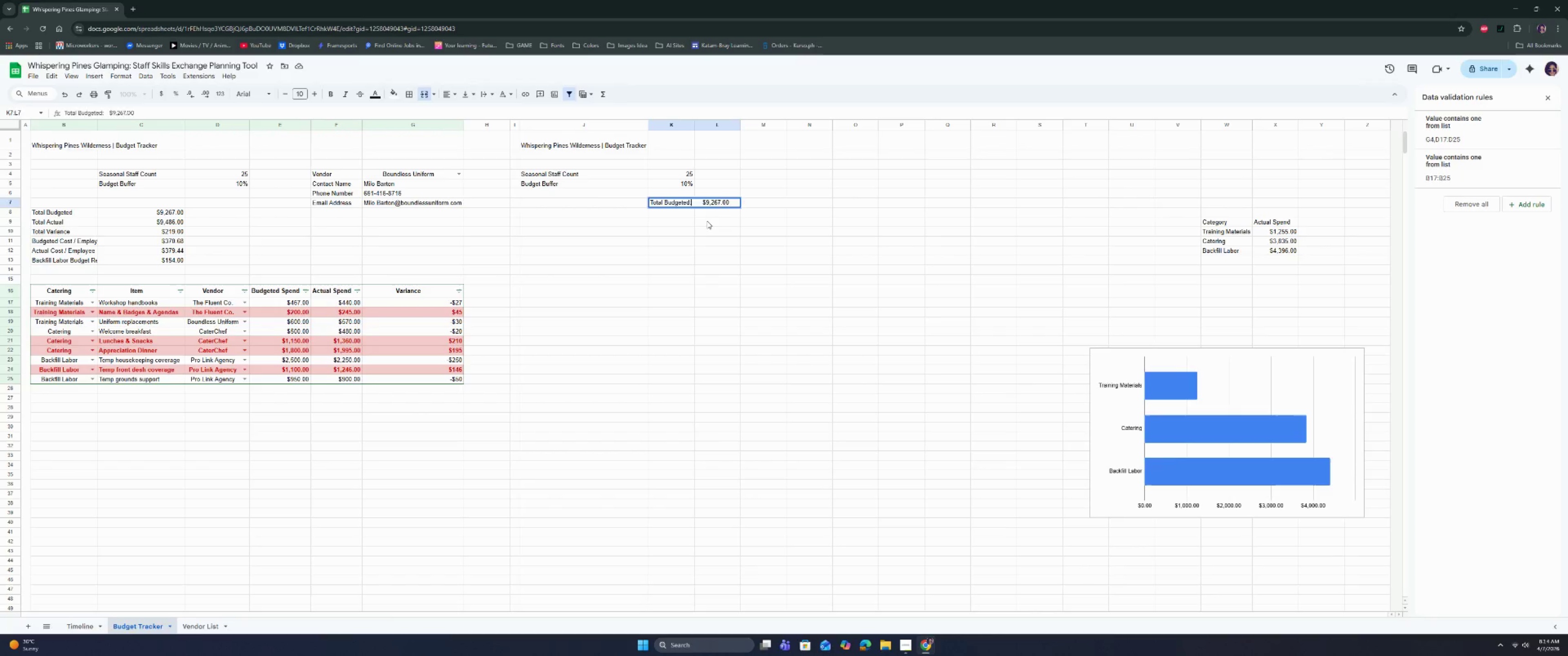 
key(Enter)
 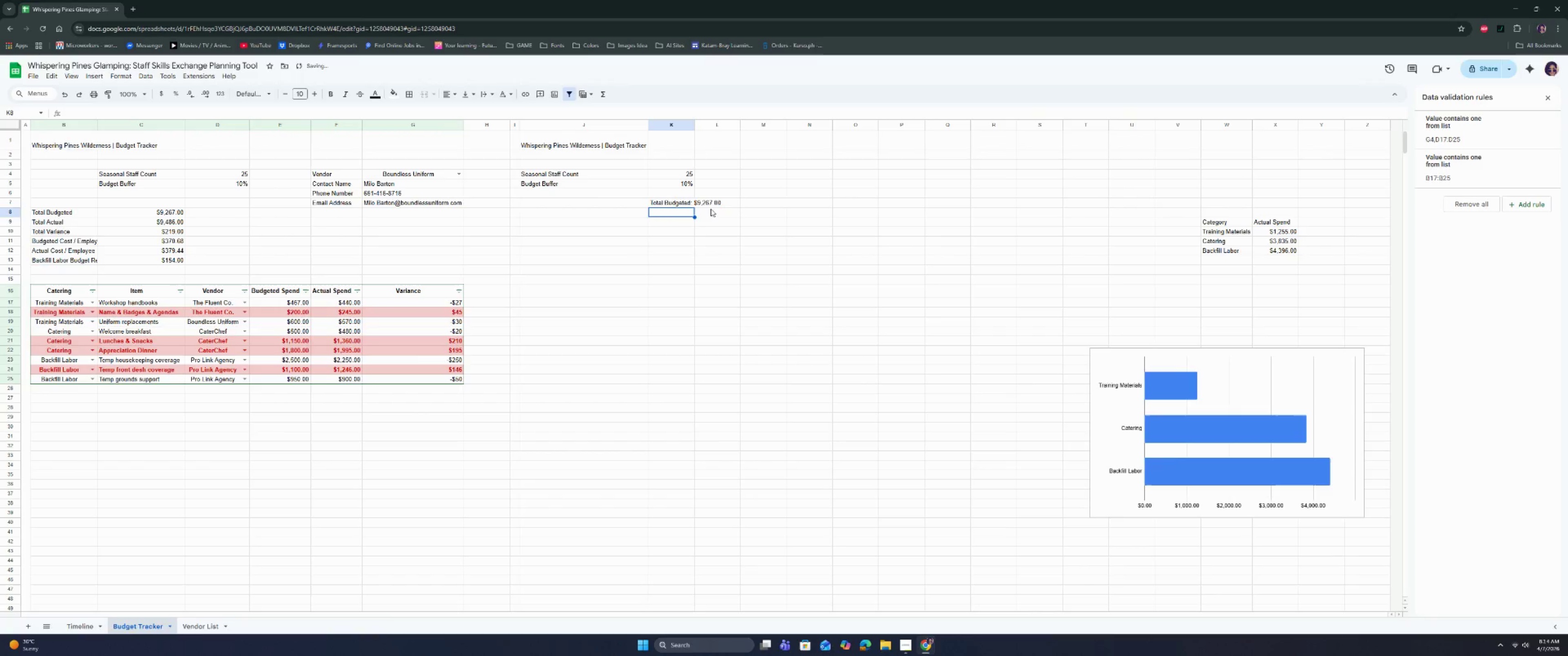 
double_click([711, 204])
 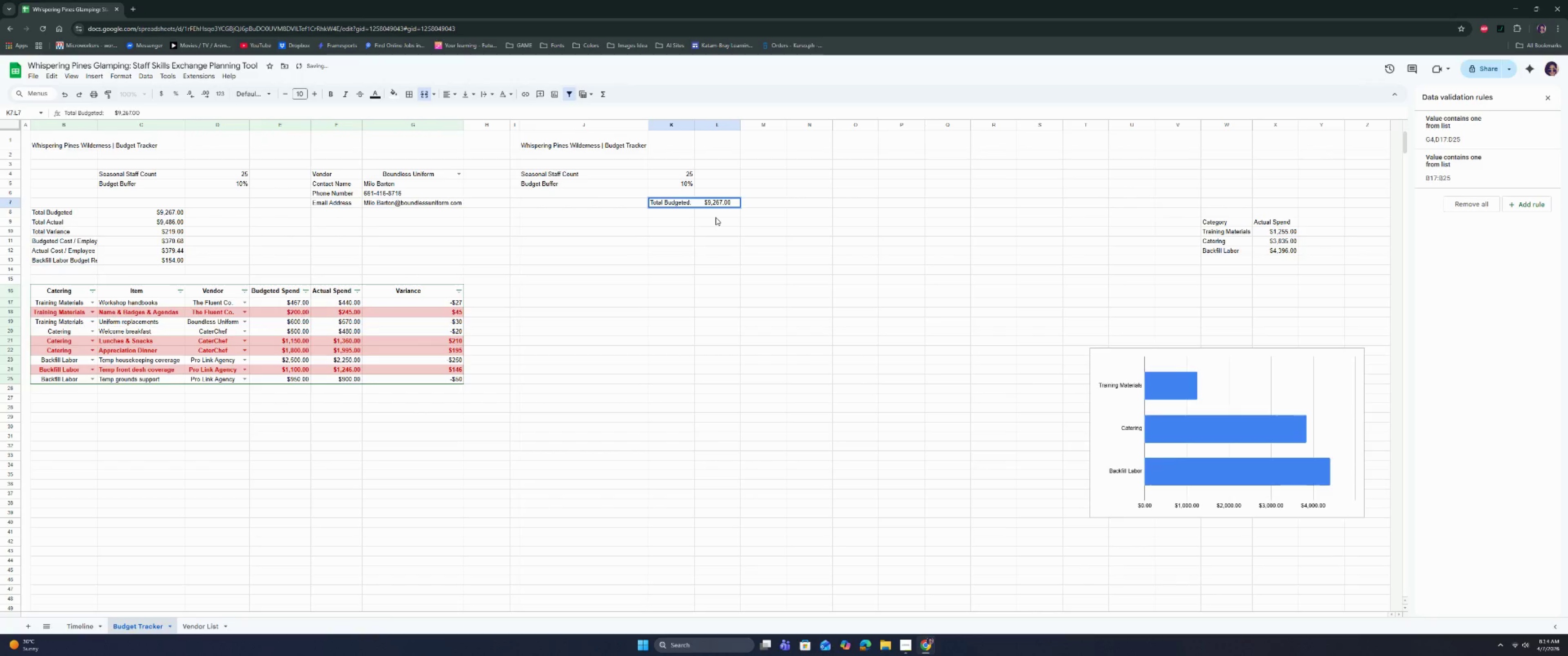 
left_click([716, 217])
 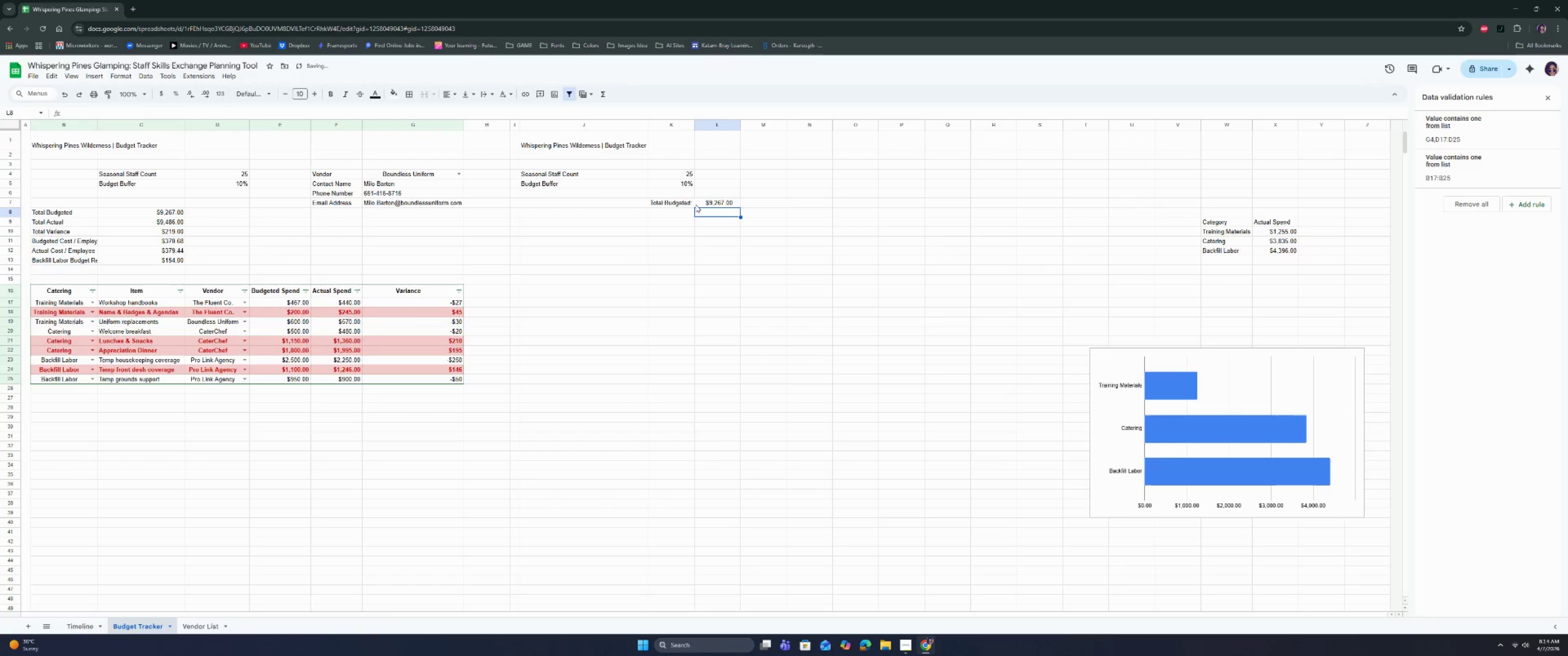 
double_click([696, 205])
 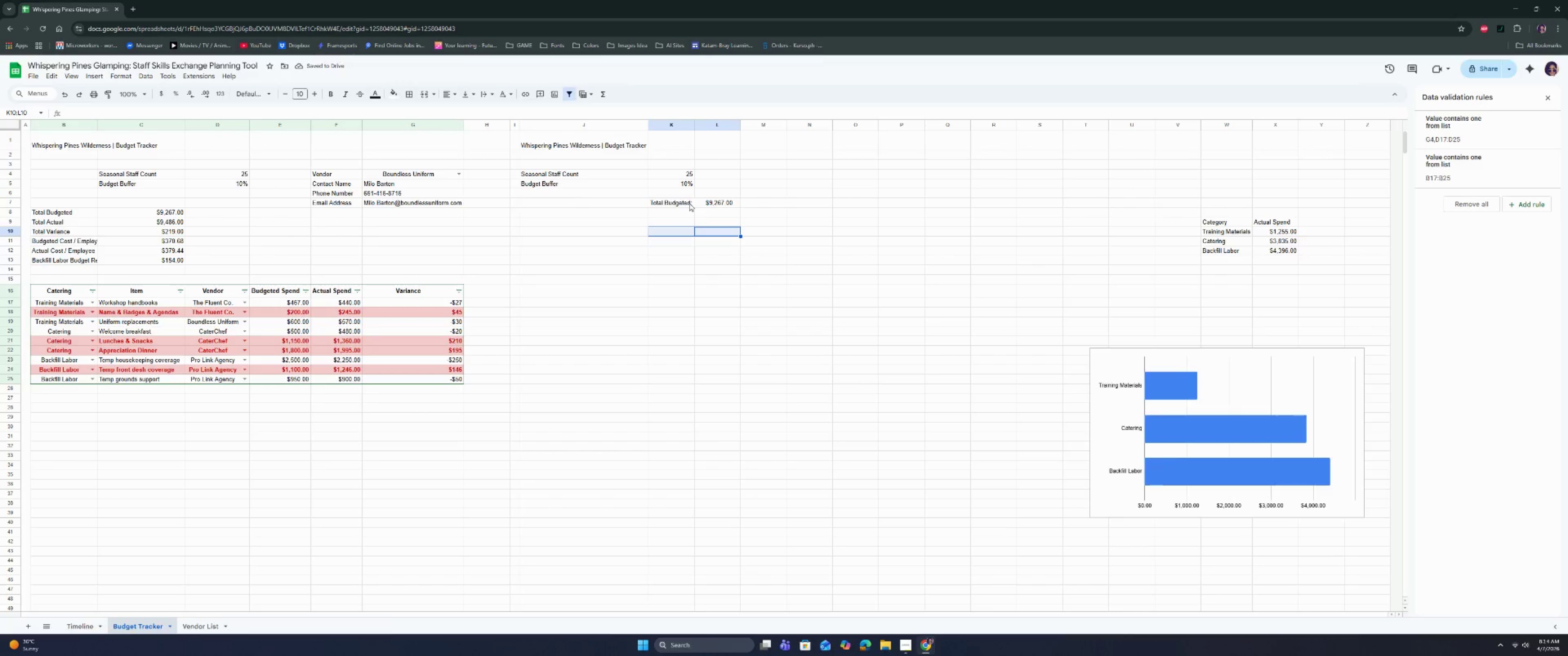 
left_click([681, 203])
 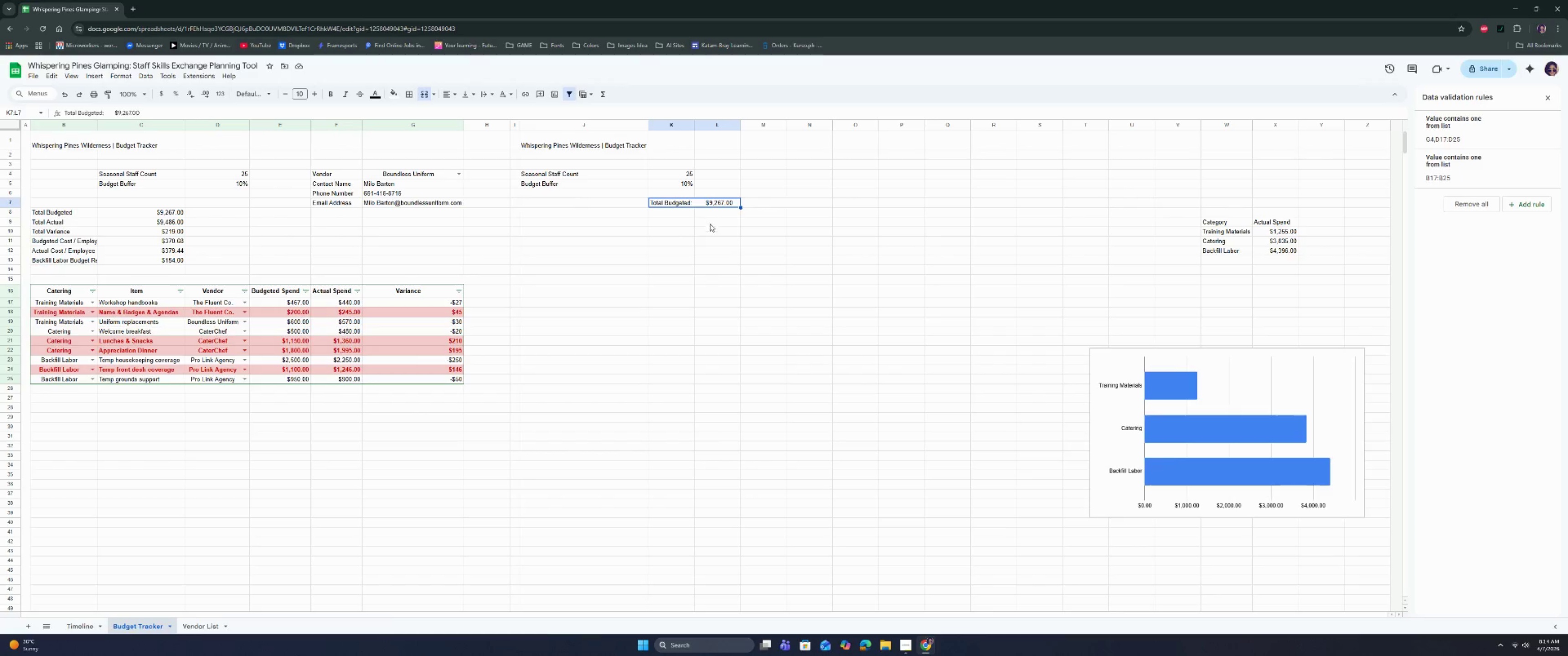 
left_click([710, 229])
 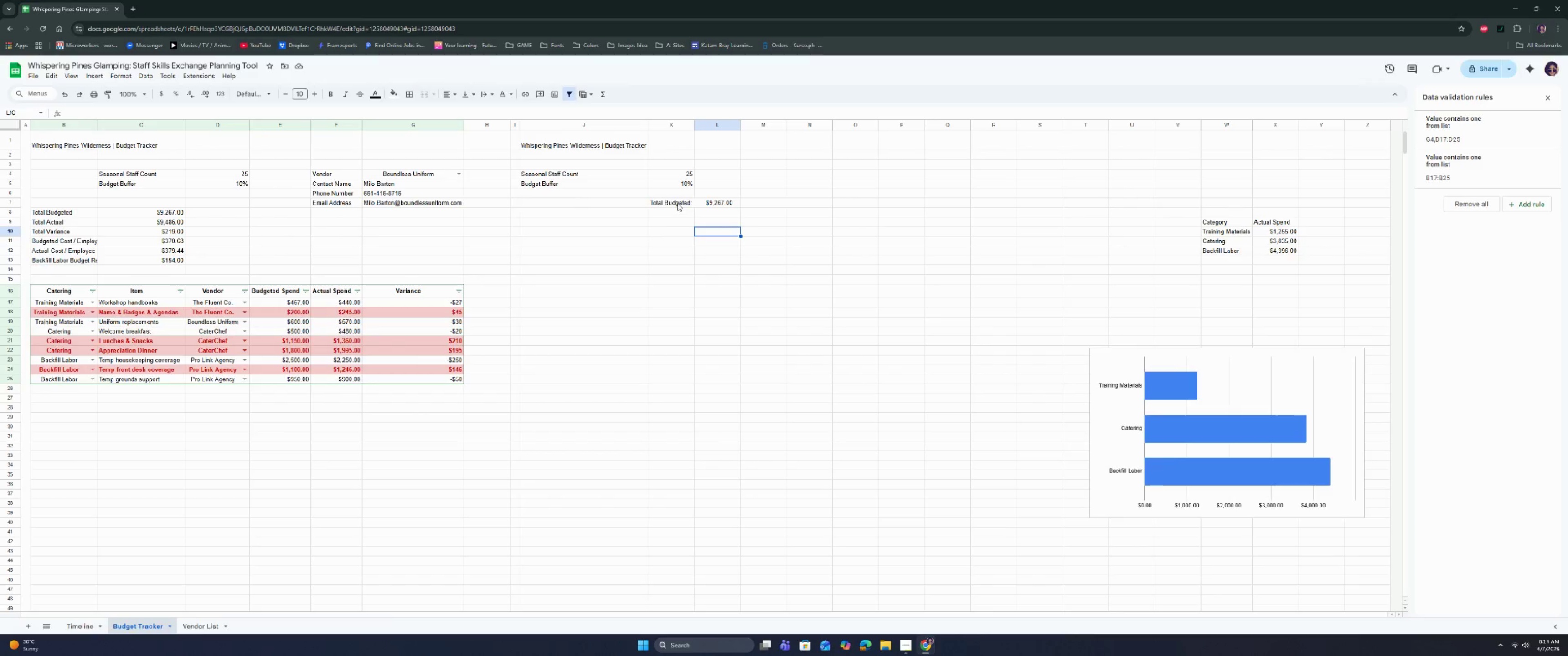 
left_click([677, 202])
 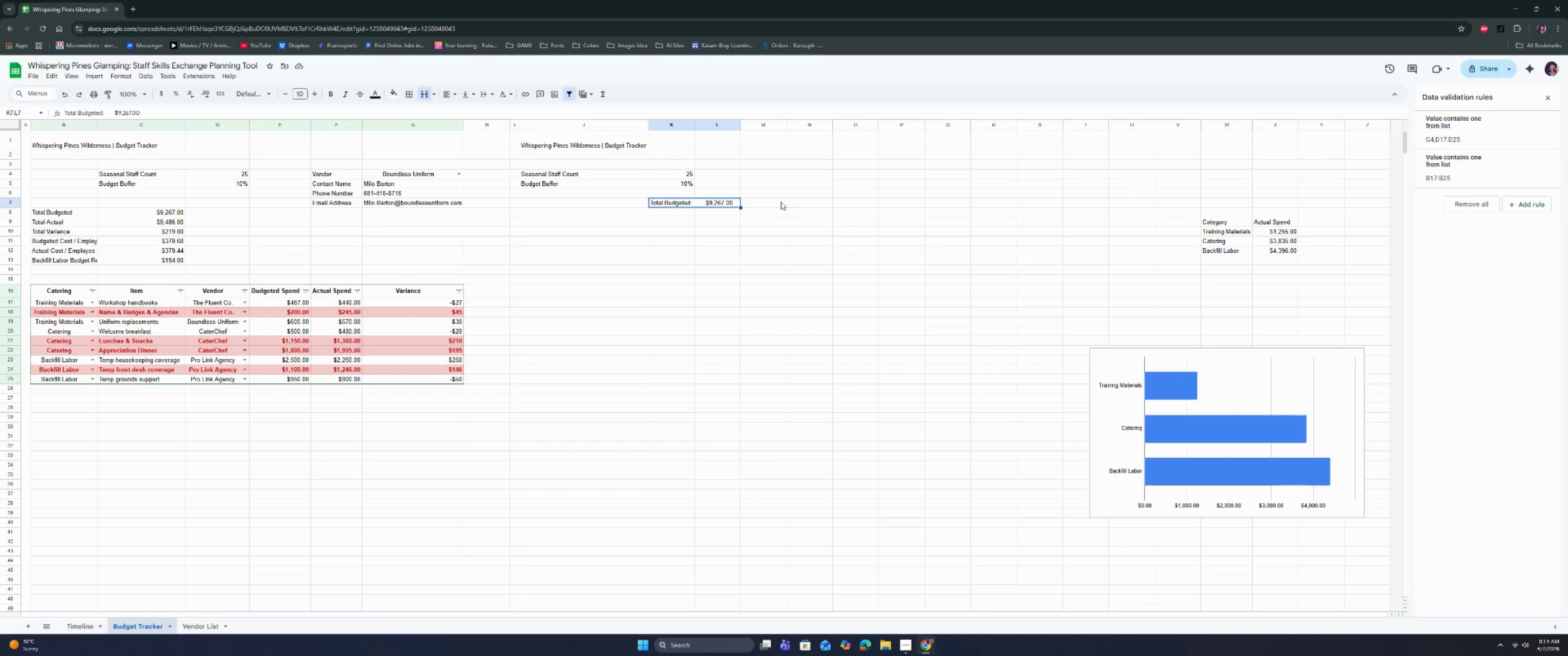 
wait(5.33)
 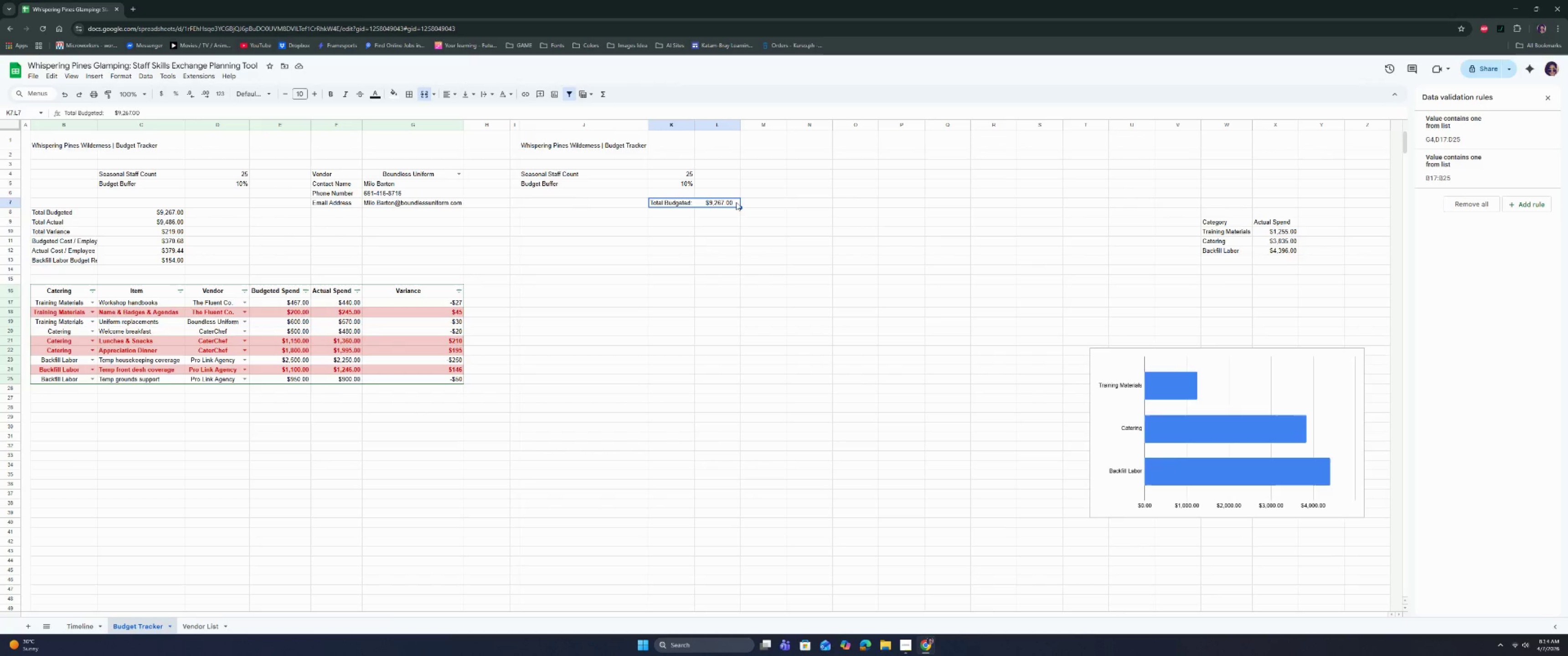 
left_click([781, 207])
 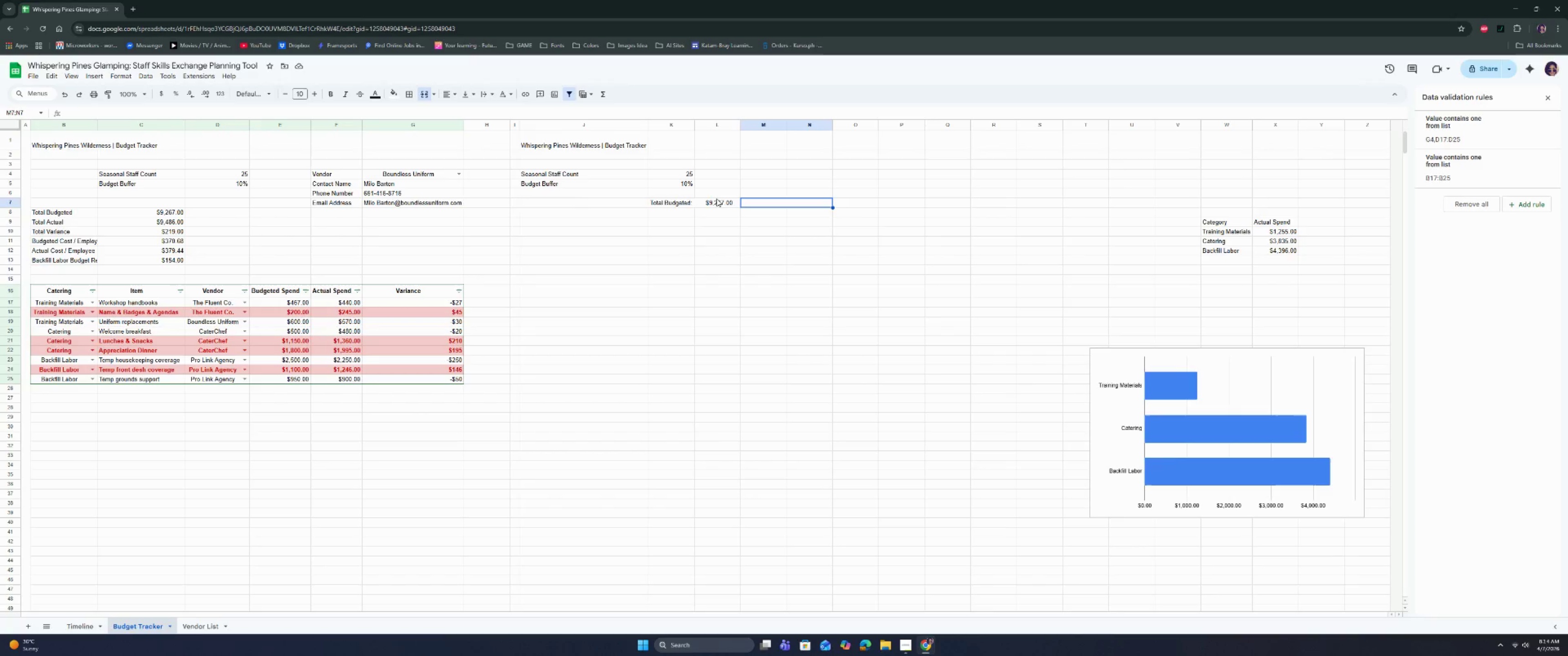 
left_click([714, 203])
 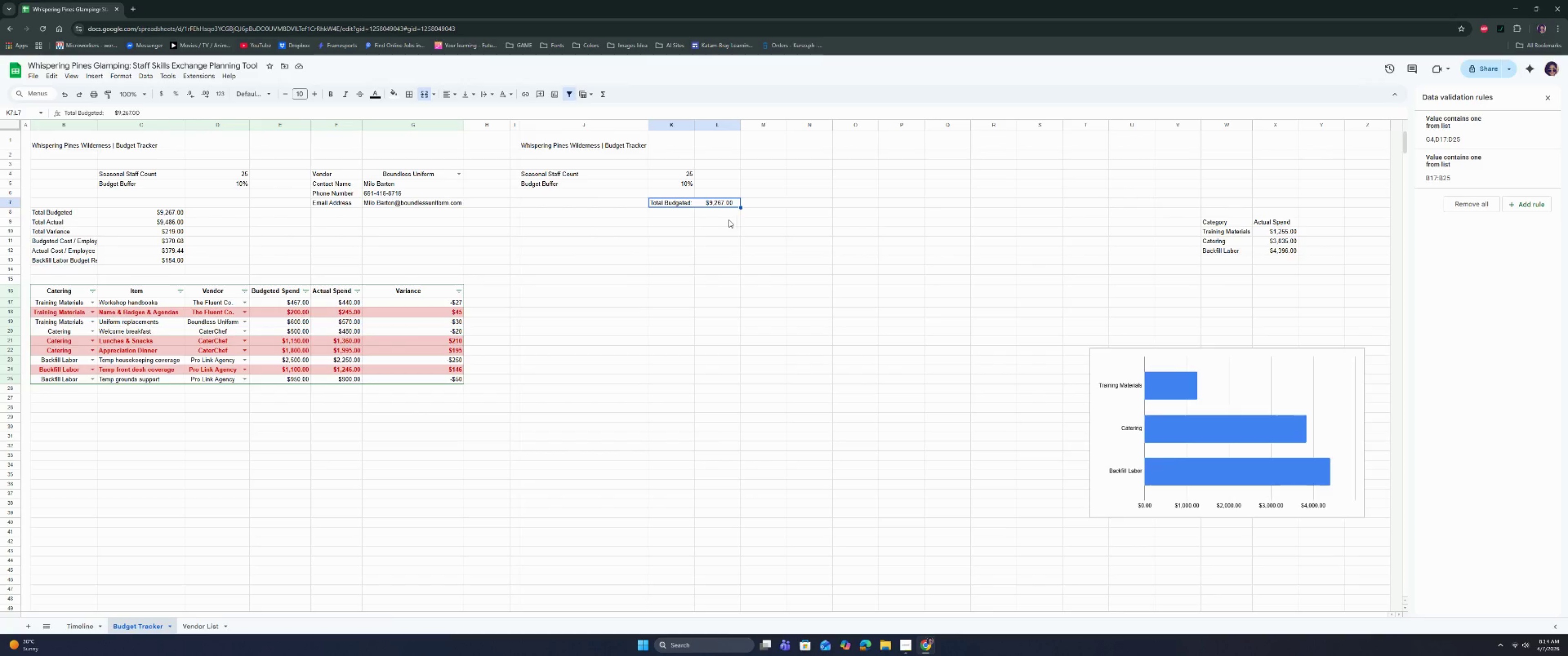 
left_click([802, 206])
 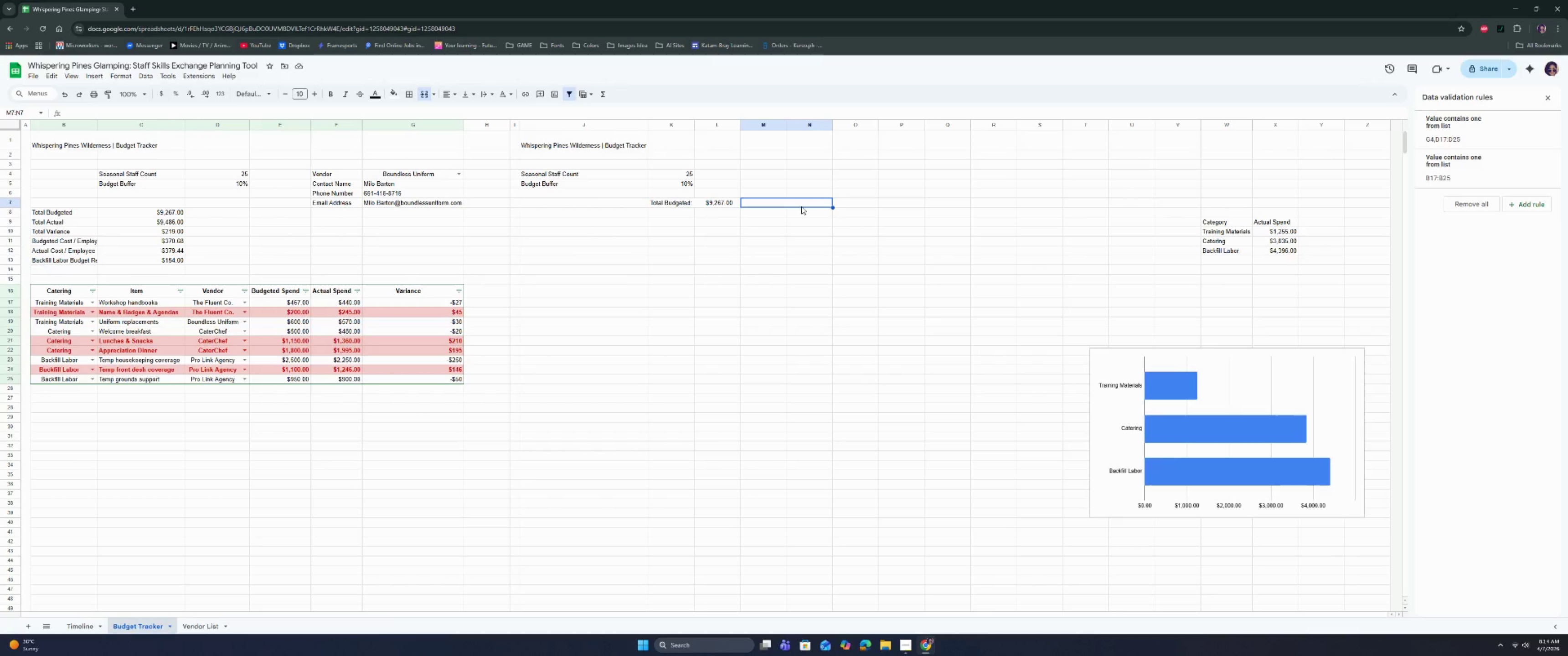 
key(CapsLock)
 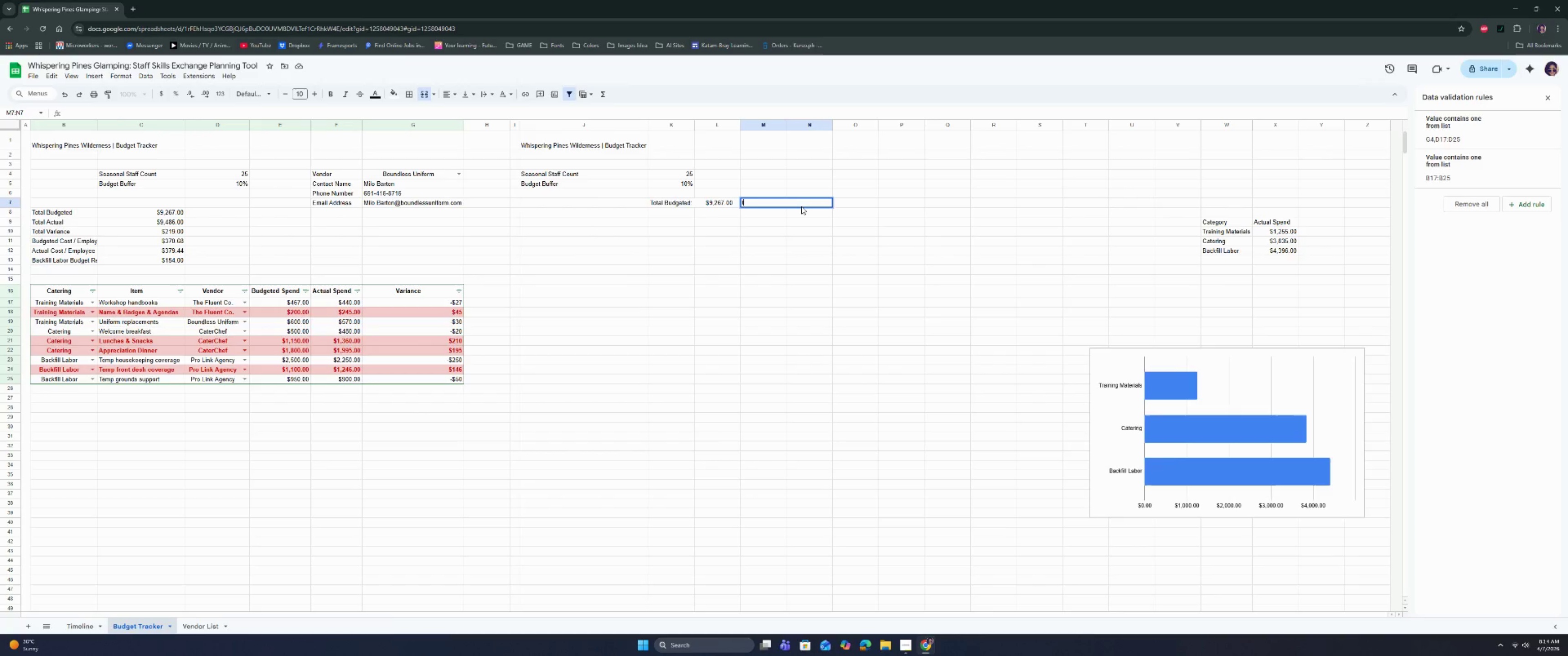 
key(T)
 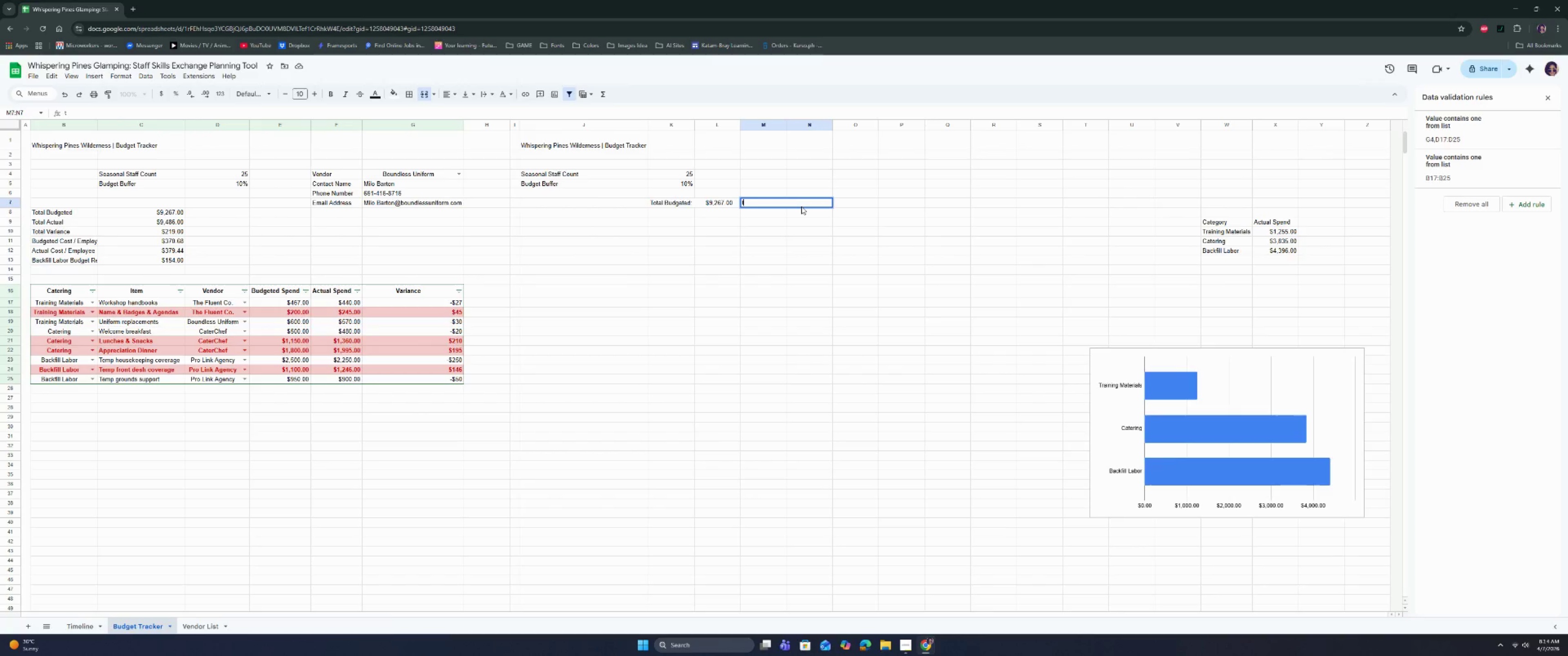 
key(CapsLock)
 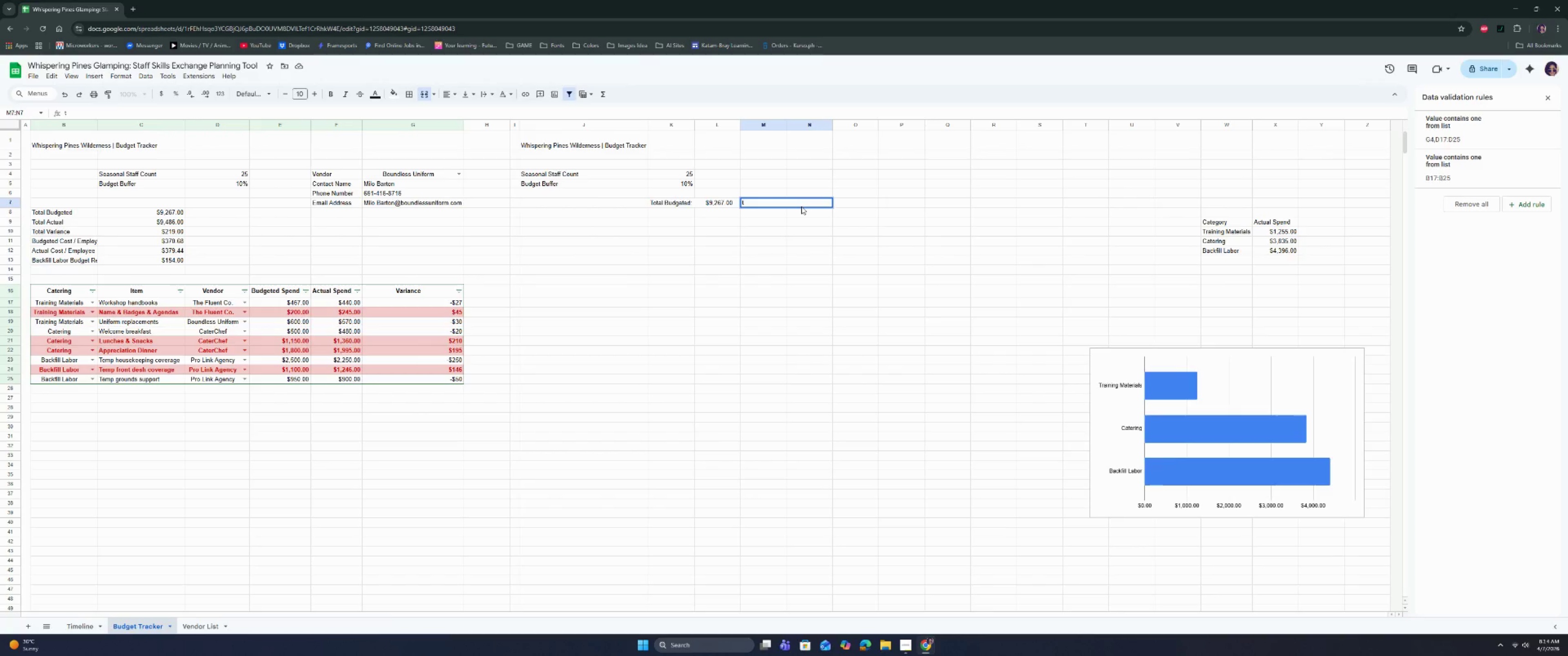 
key(Backspace)
 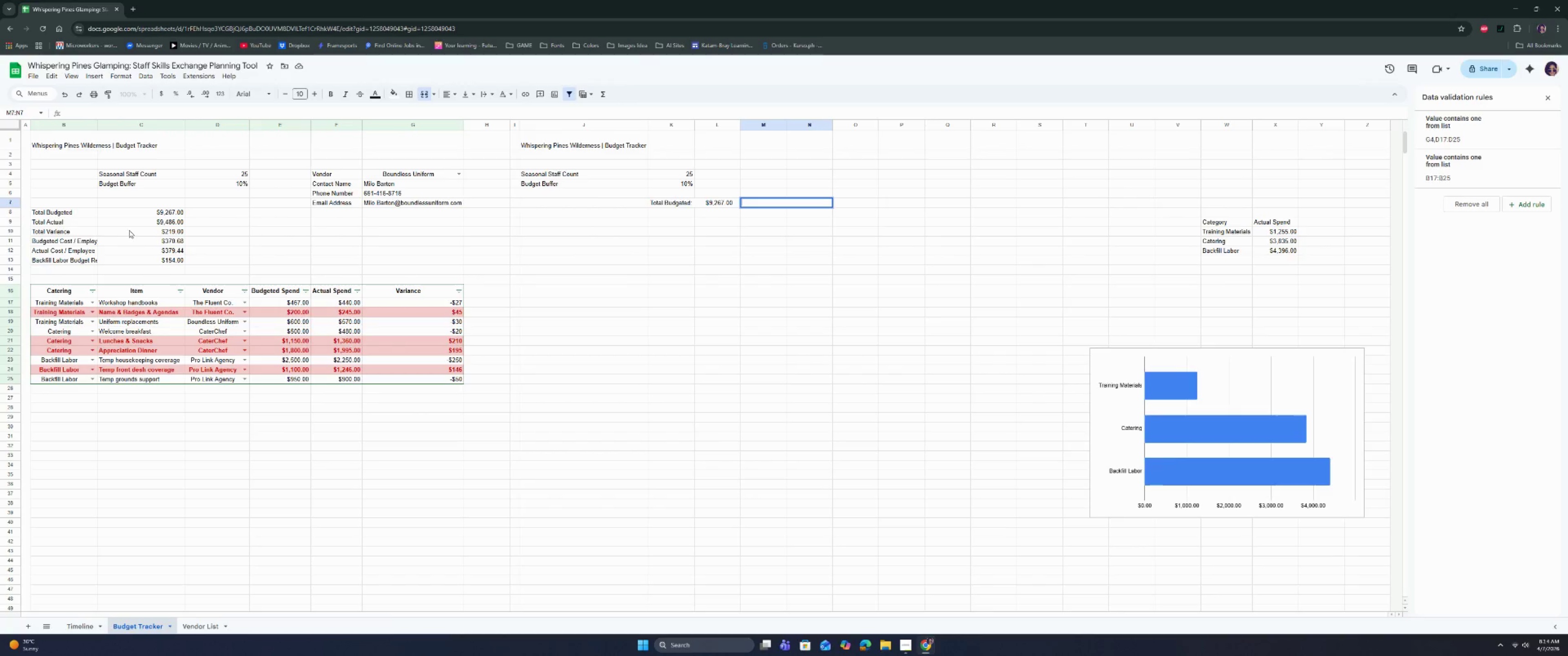 
left_click_drag(start_coordinate=[86, 223], to_coordinate=[136, 222])
 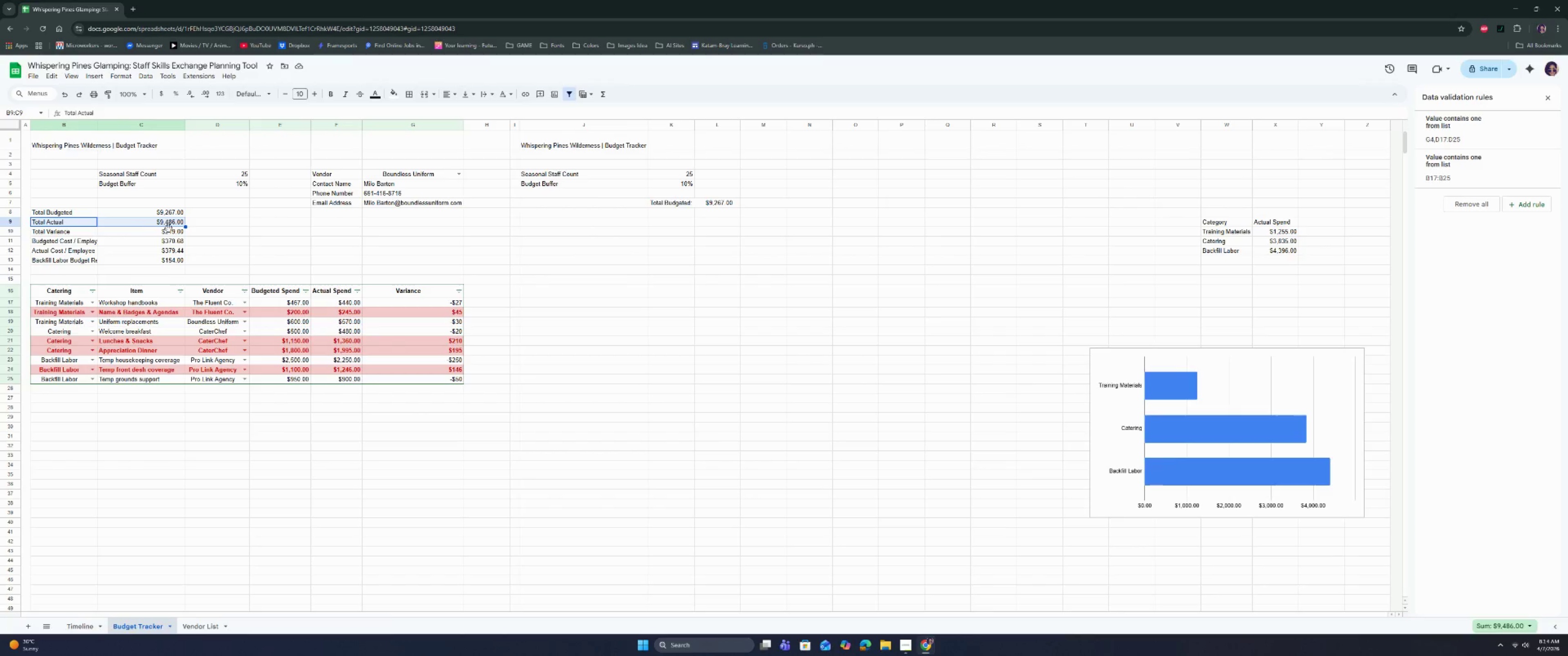 
key(Control+C)
 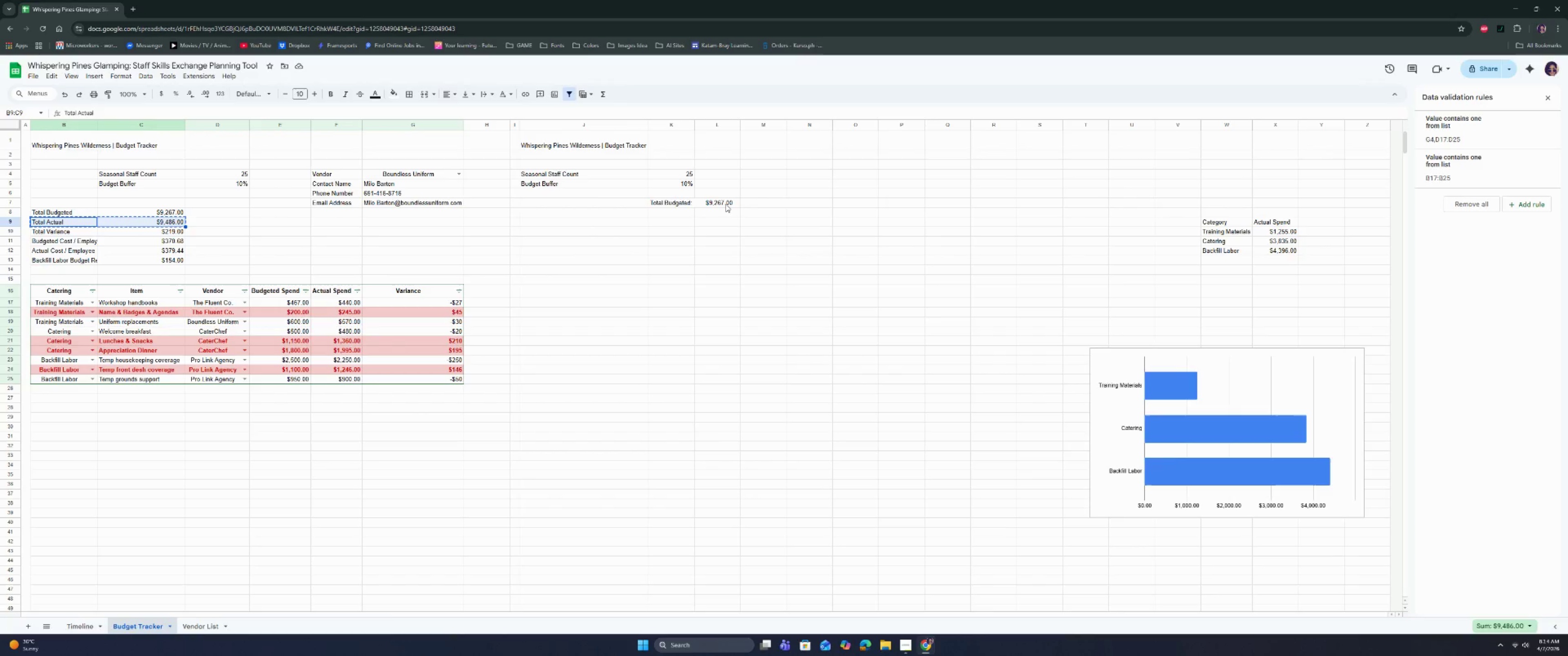 
key(Control+C)
 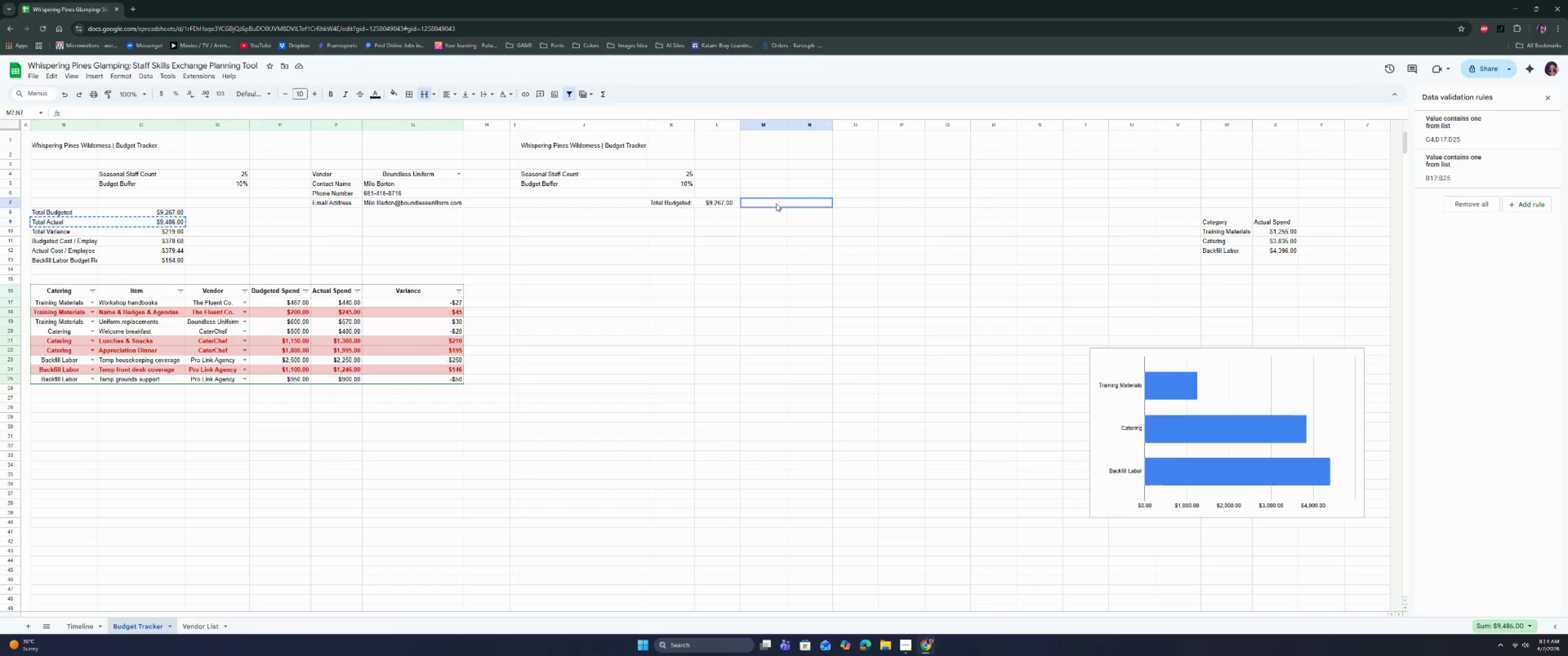 
double_click([776, 204])
 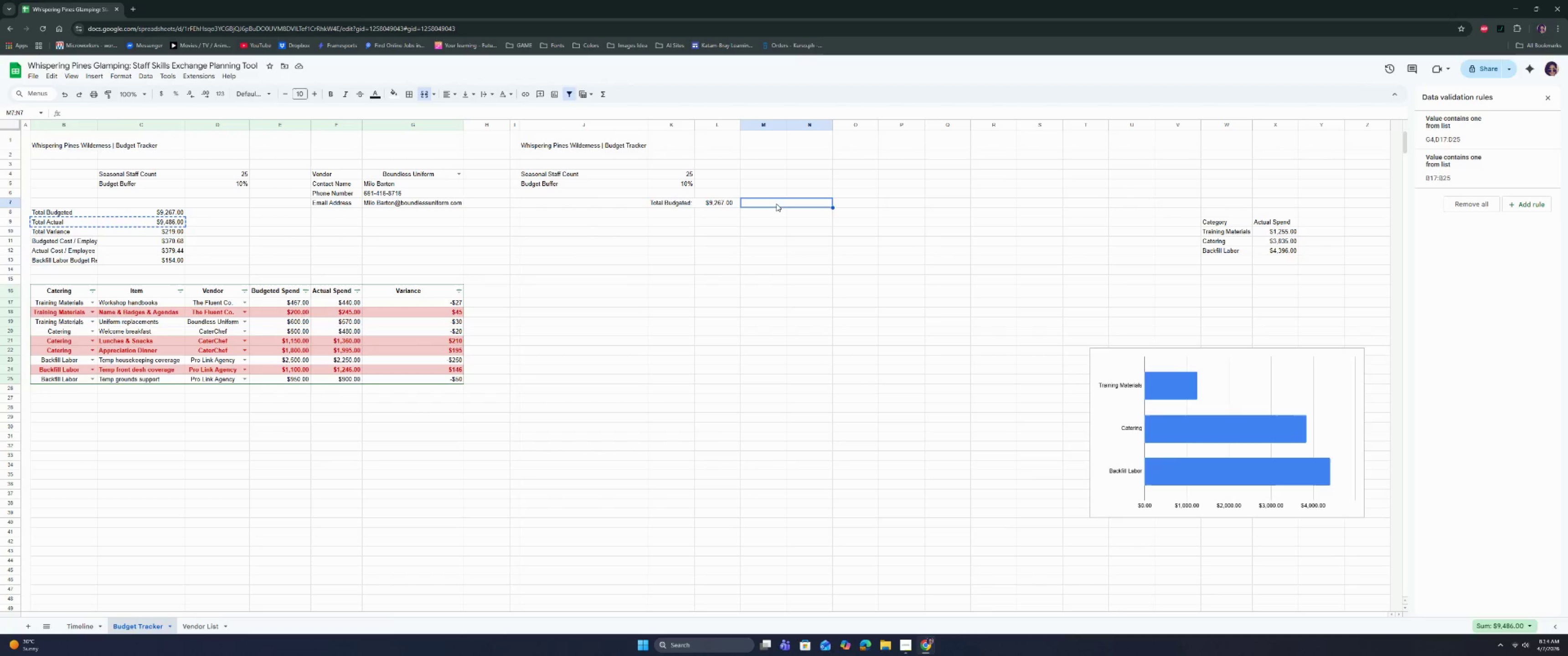 
key(Control+V)
 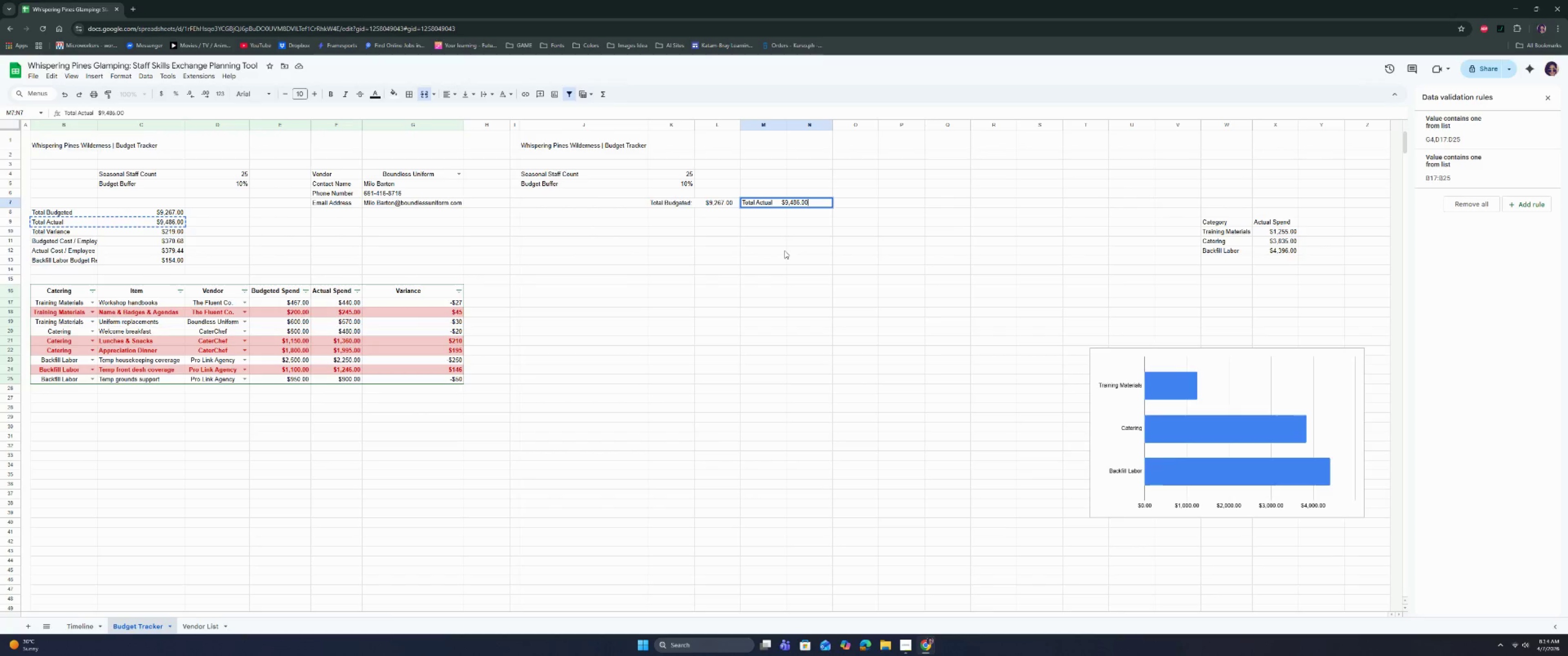 
left_click([784, 251])
 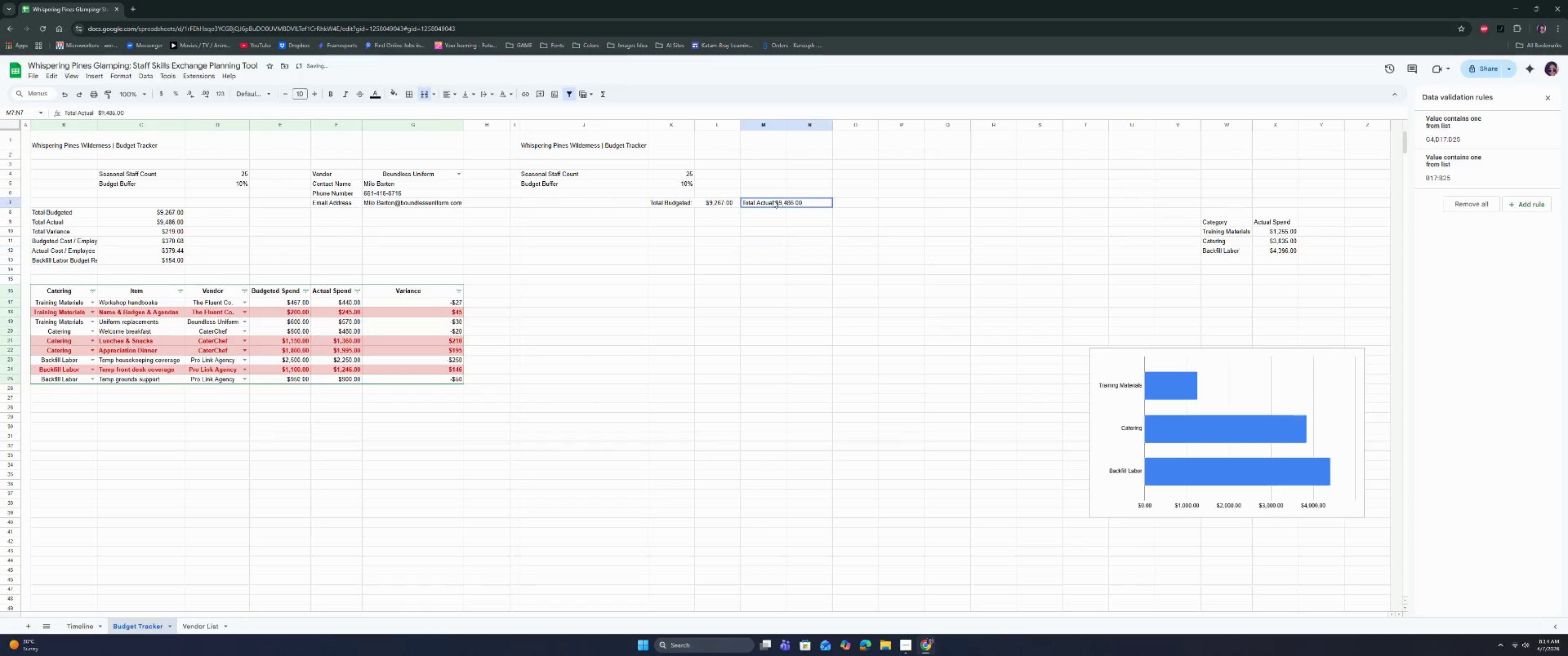 
double_click([773, 200])
 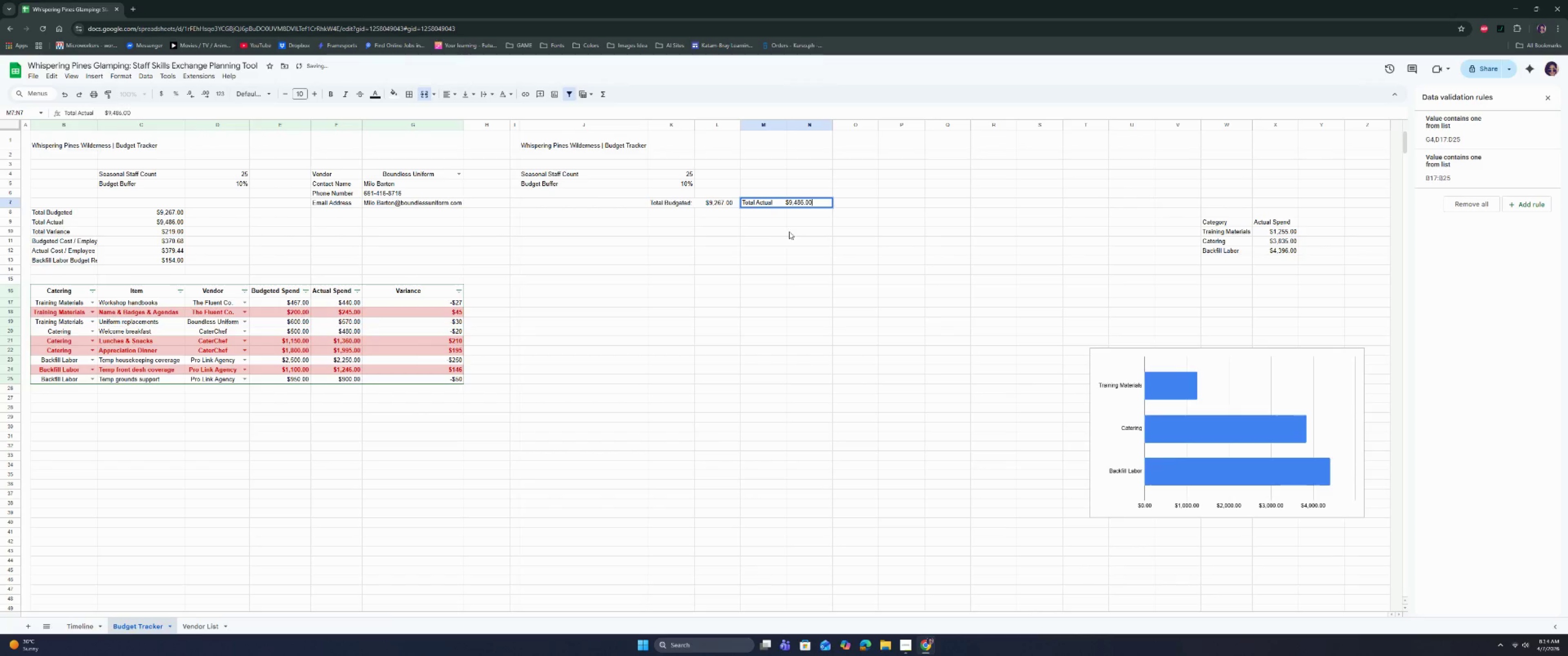 
triple_click([789, 231])
 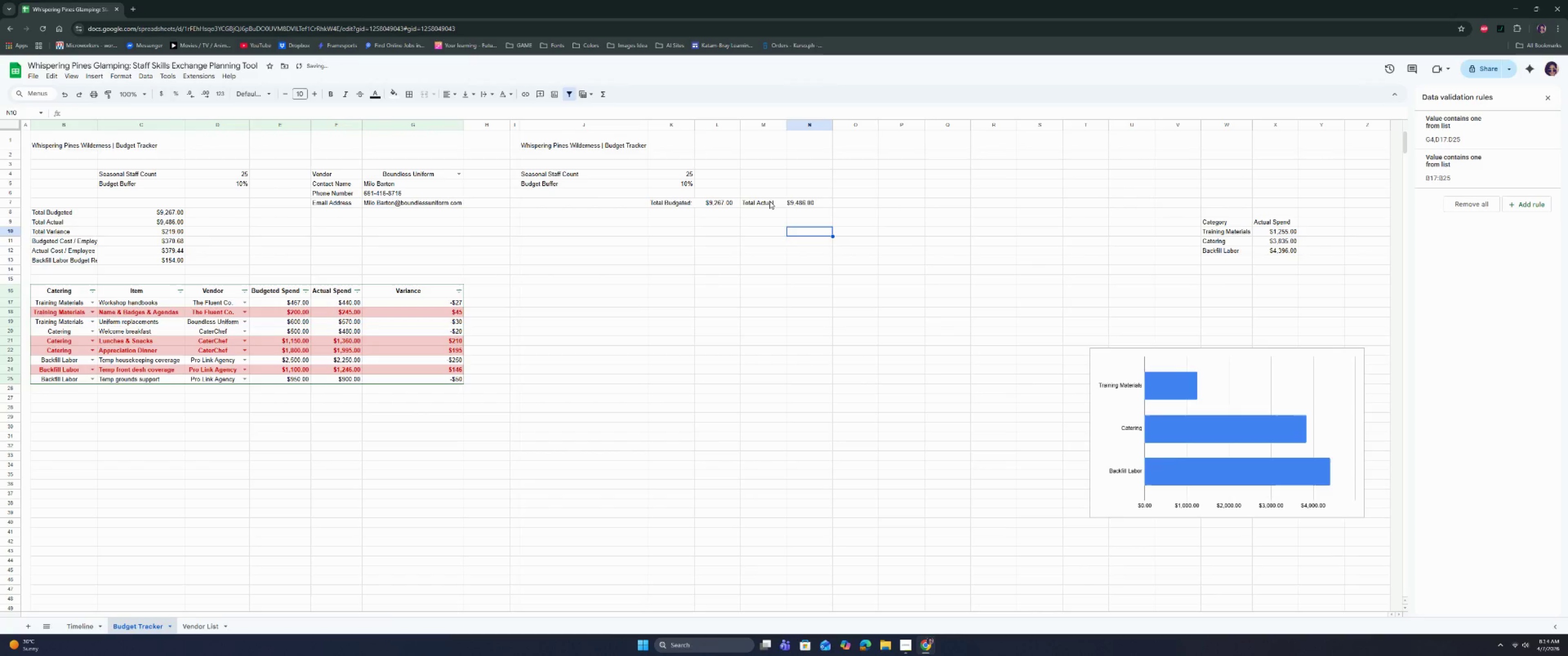 
double_click([769, 201])
 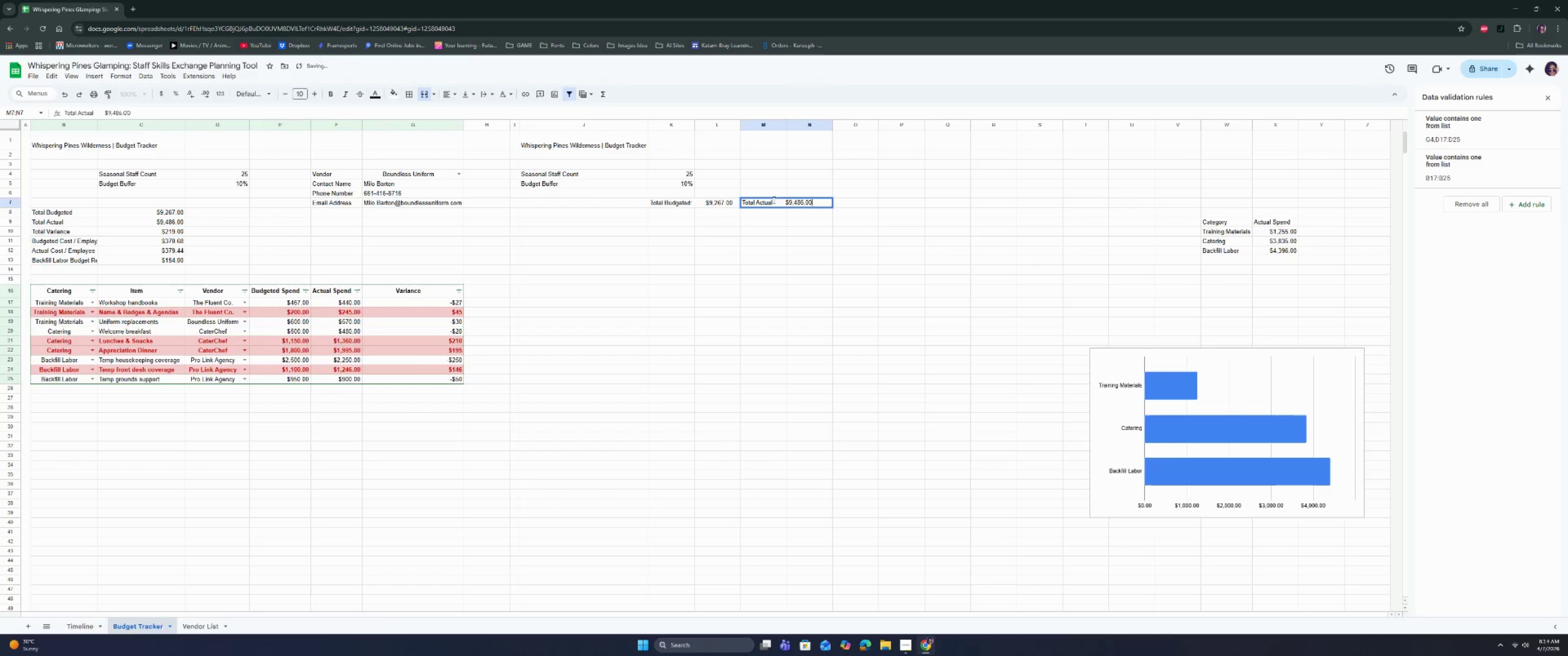 
triple_click([773, 200])
 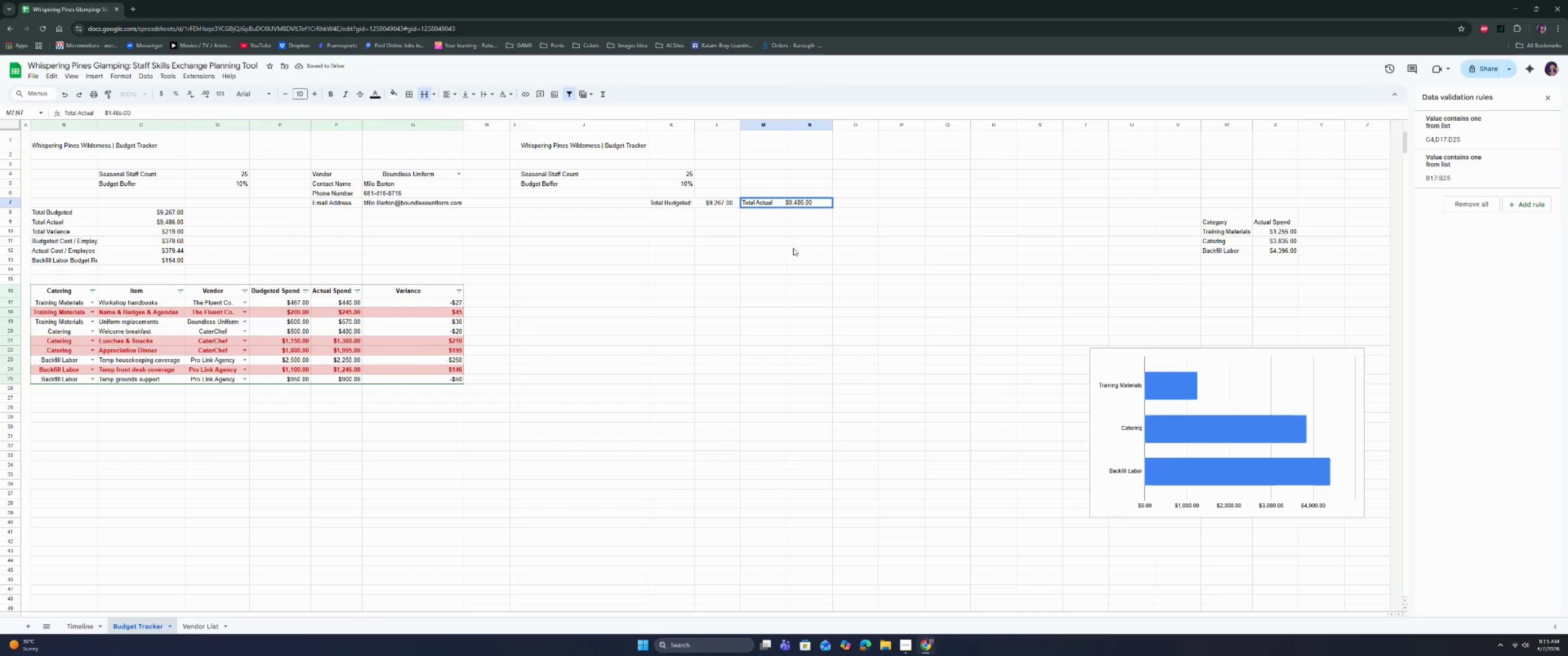 
key(Shift+ShiftRight)
 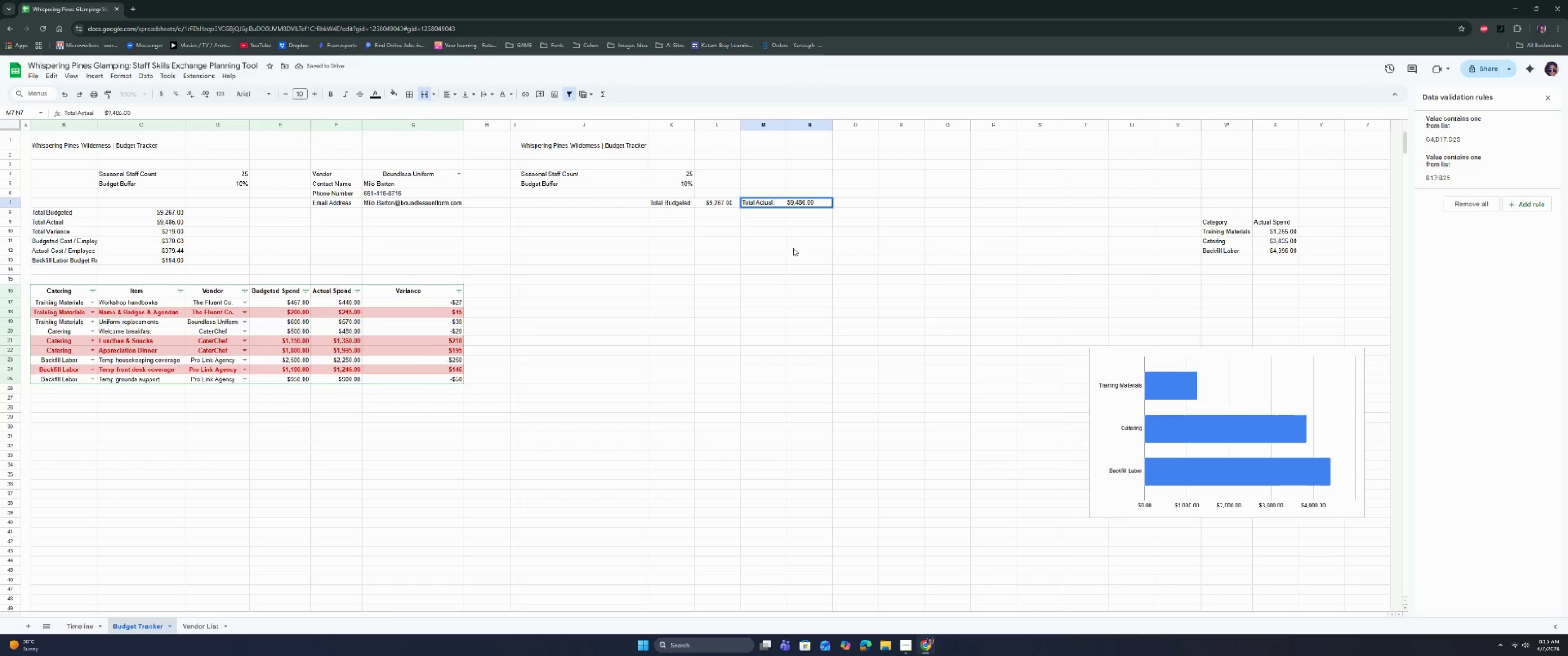 
key(Shift+Semicolon)
 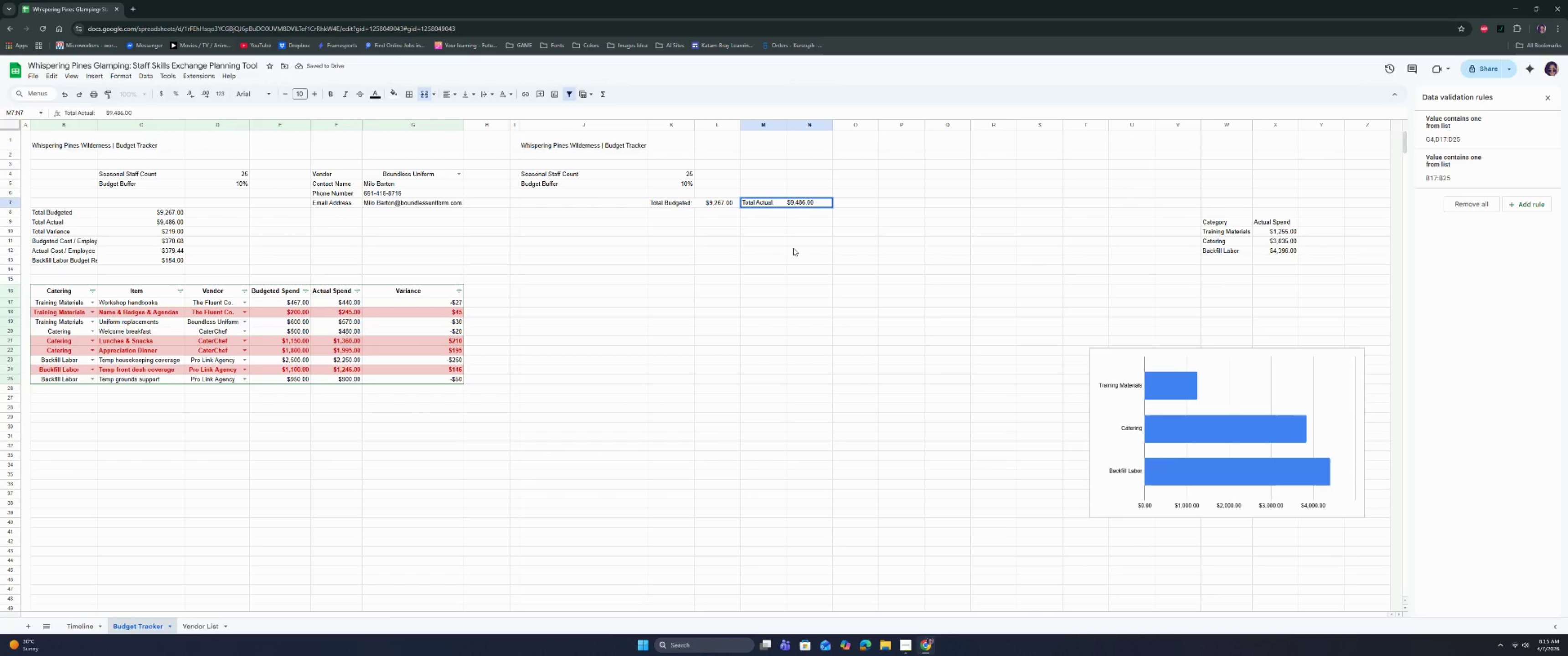 
key(Enter)
 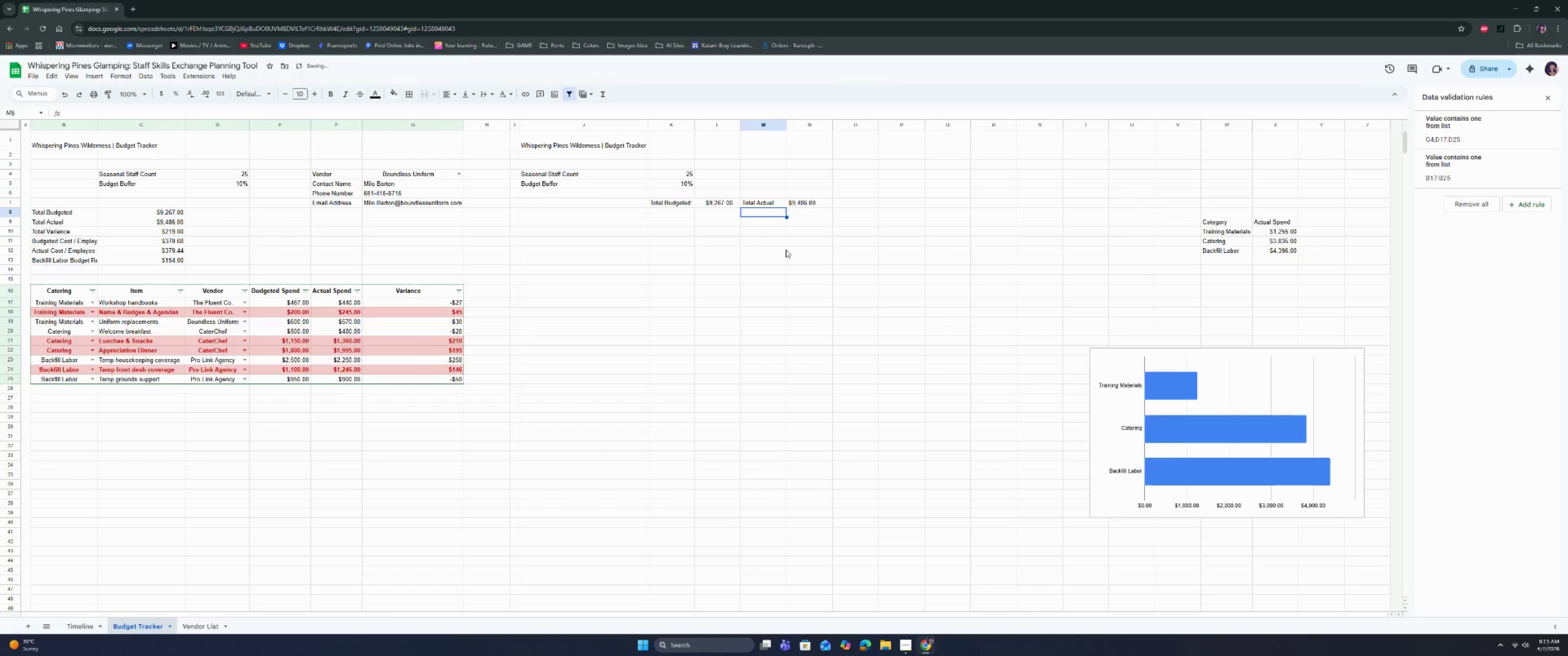 
left_click([750, 241])
 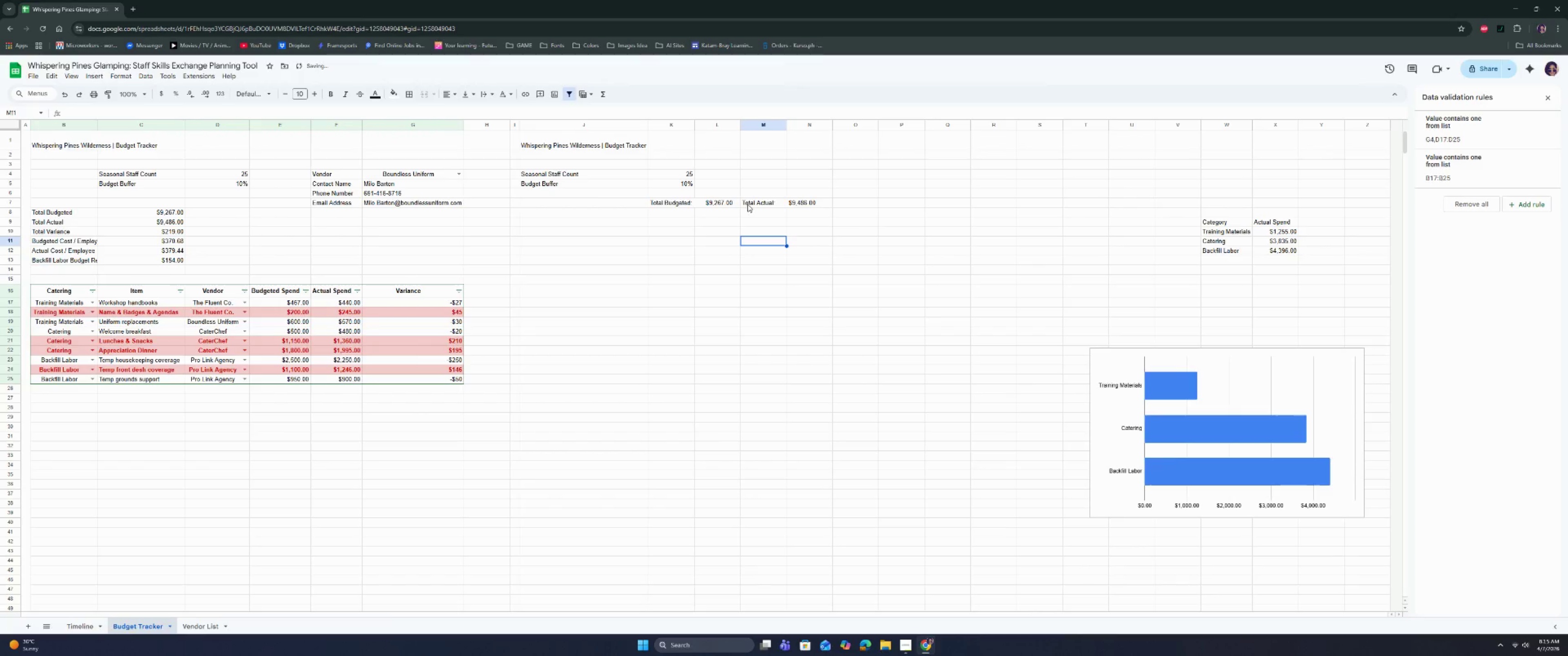 
left_click([748, 202])
 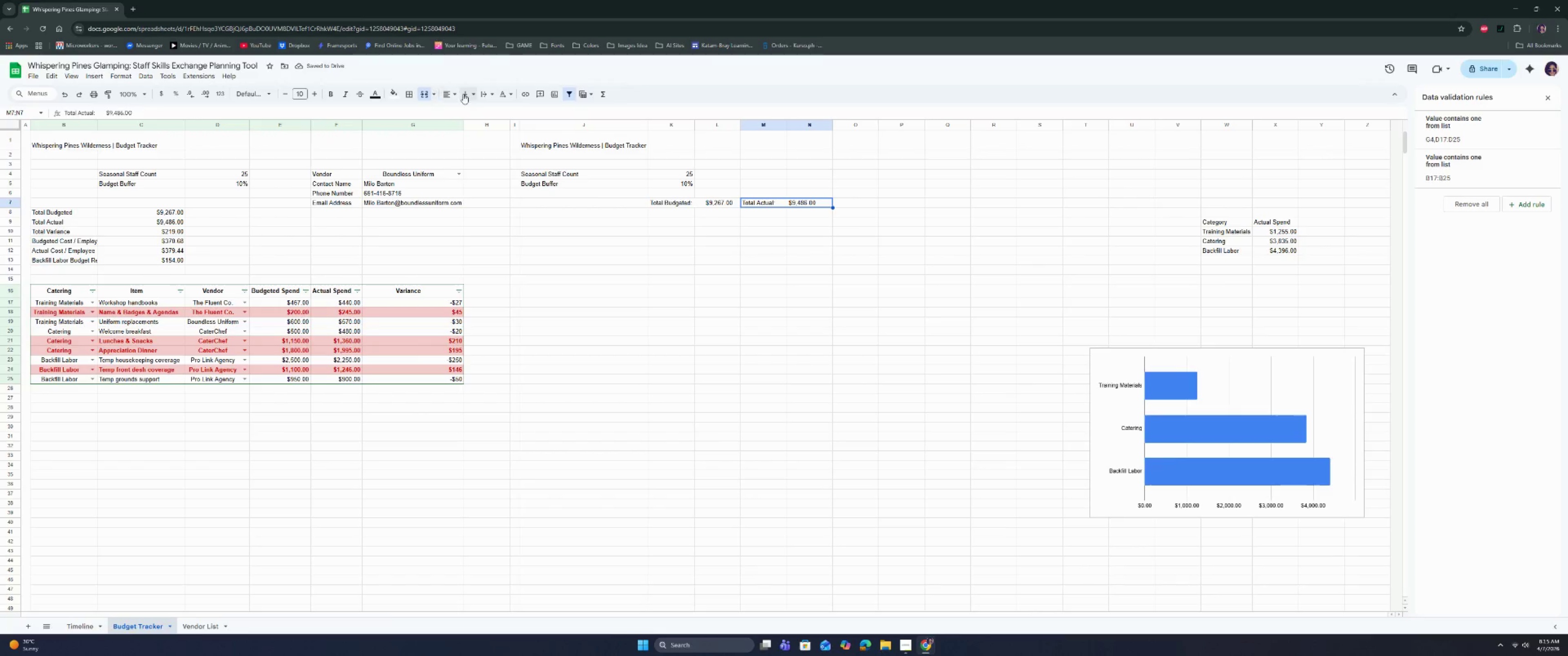 
double_click([483, 112])
 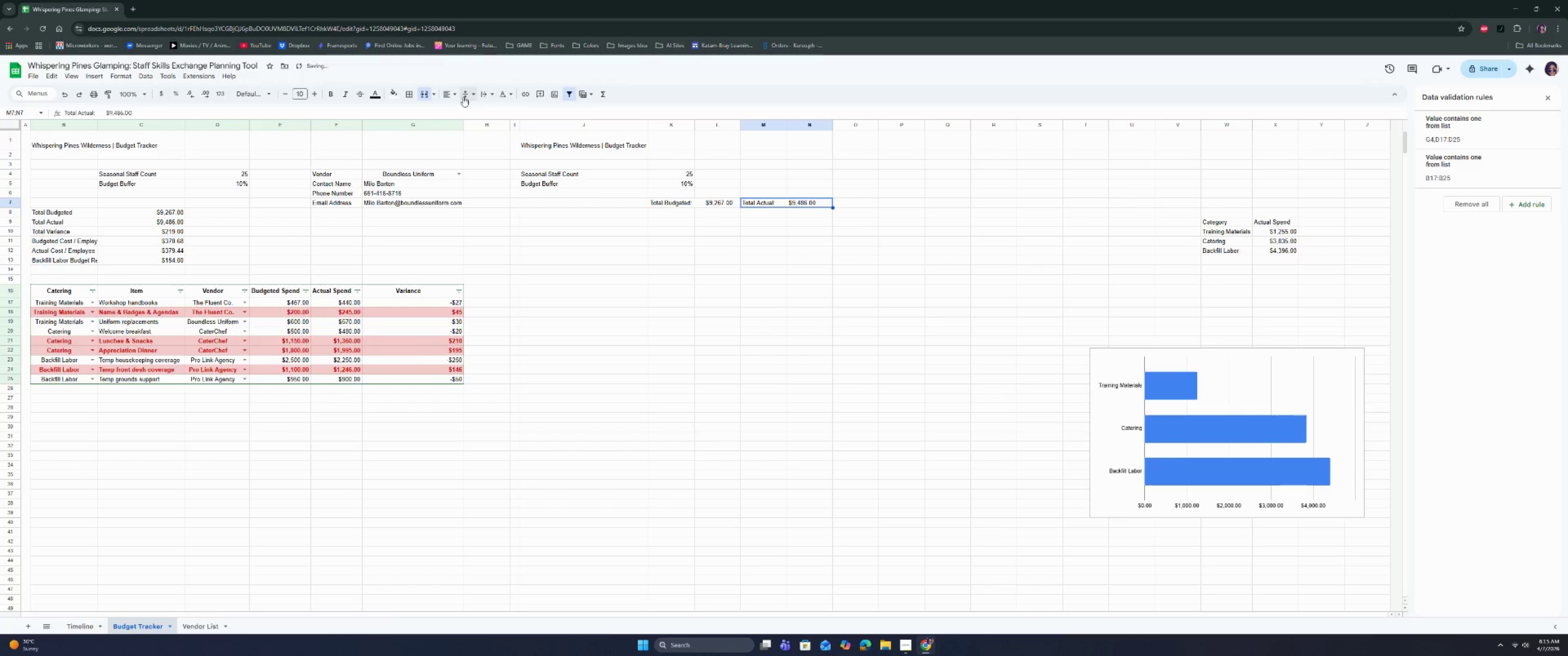 
left_click([448, 95])
 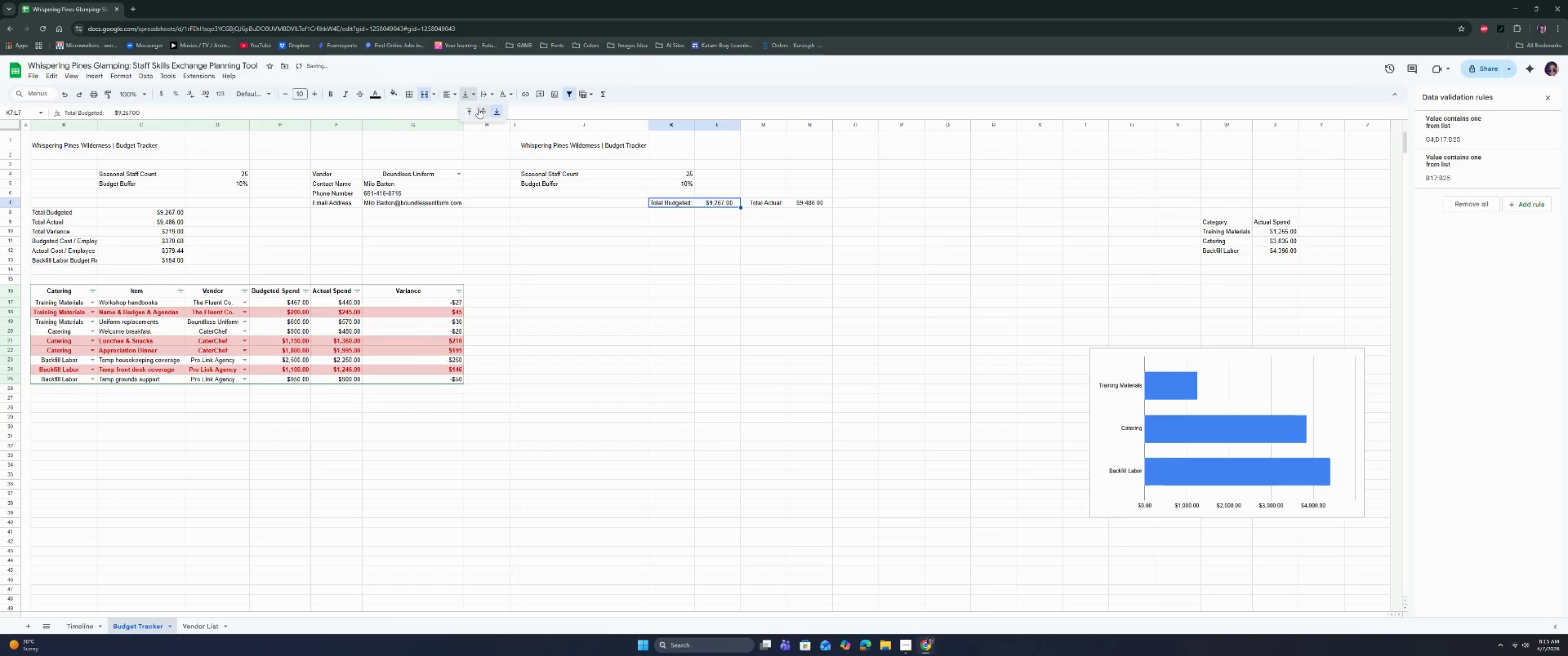 
left_click([446, 91])
 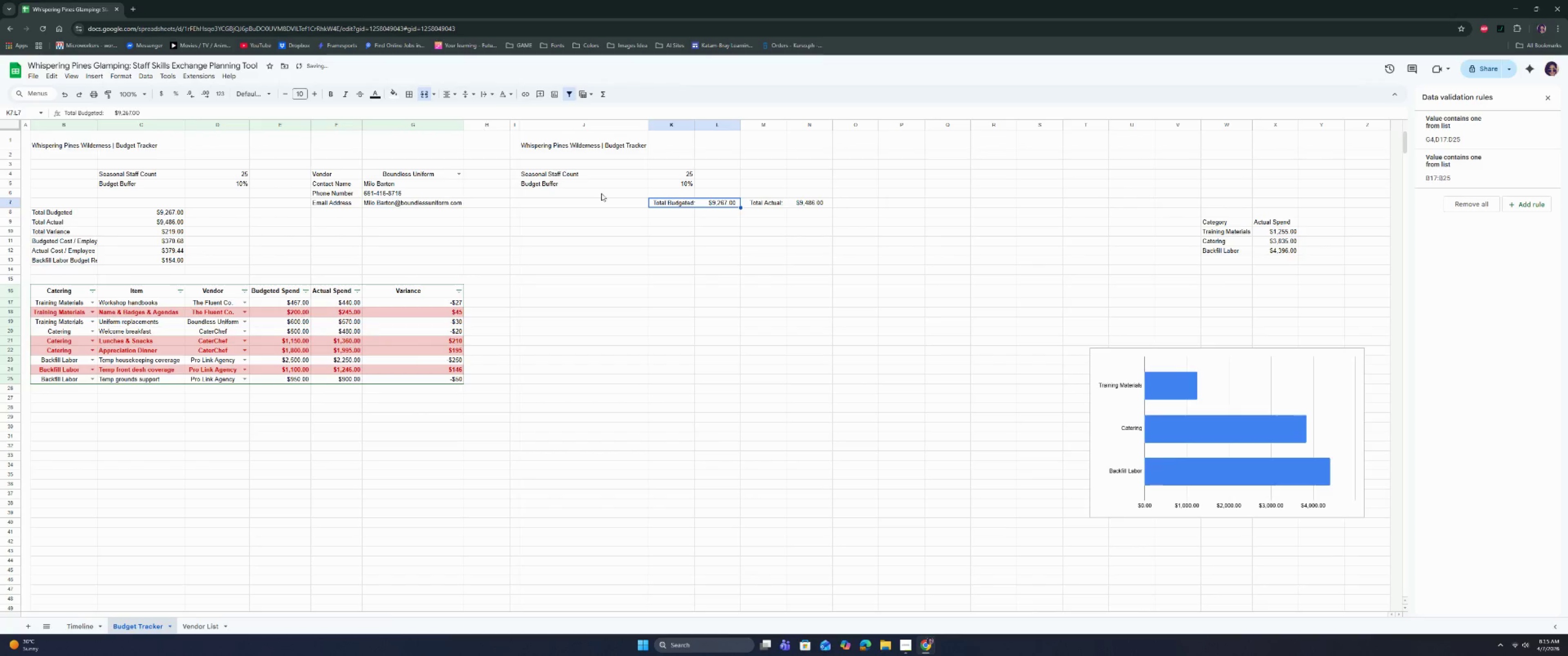 
left_click([612, 219])
 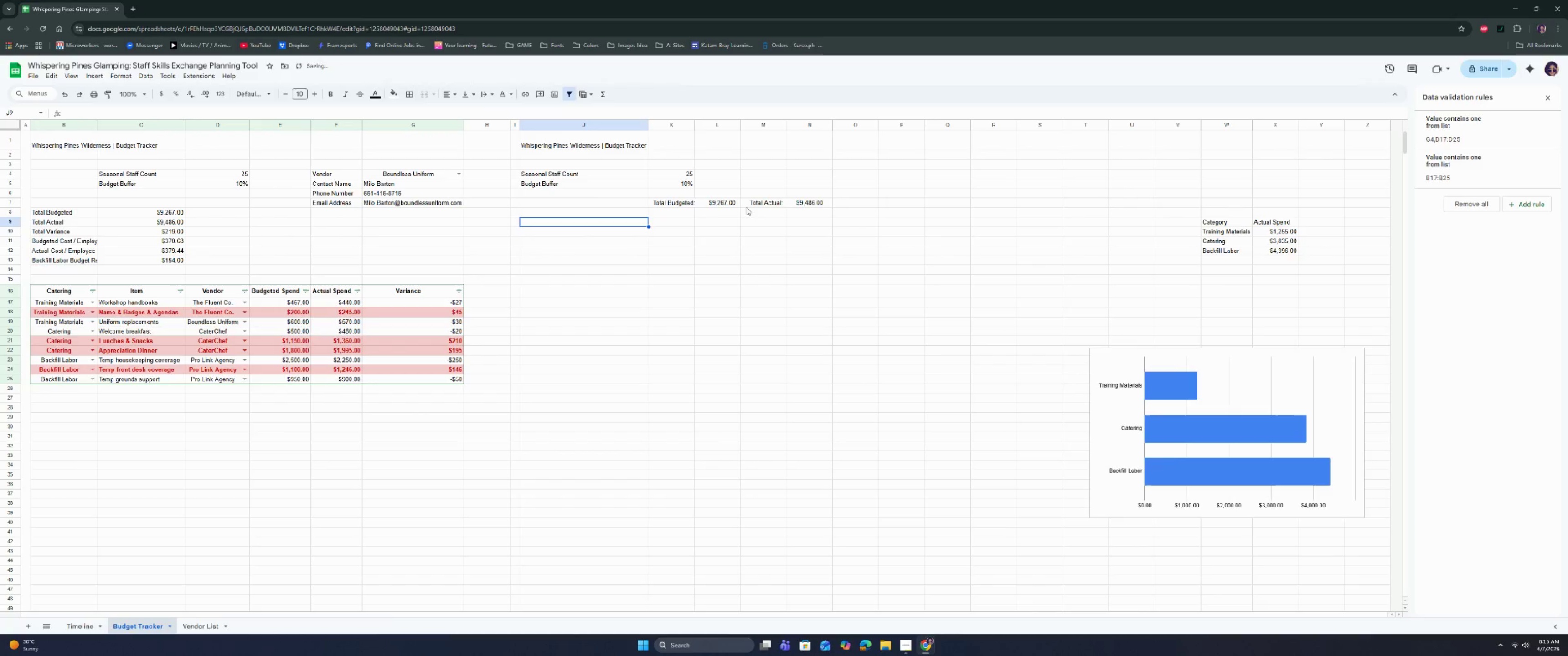 
left_click([741, 204])
 